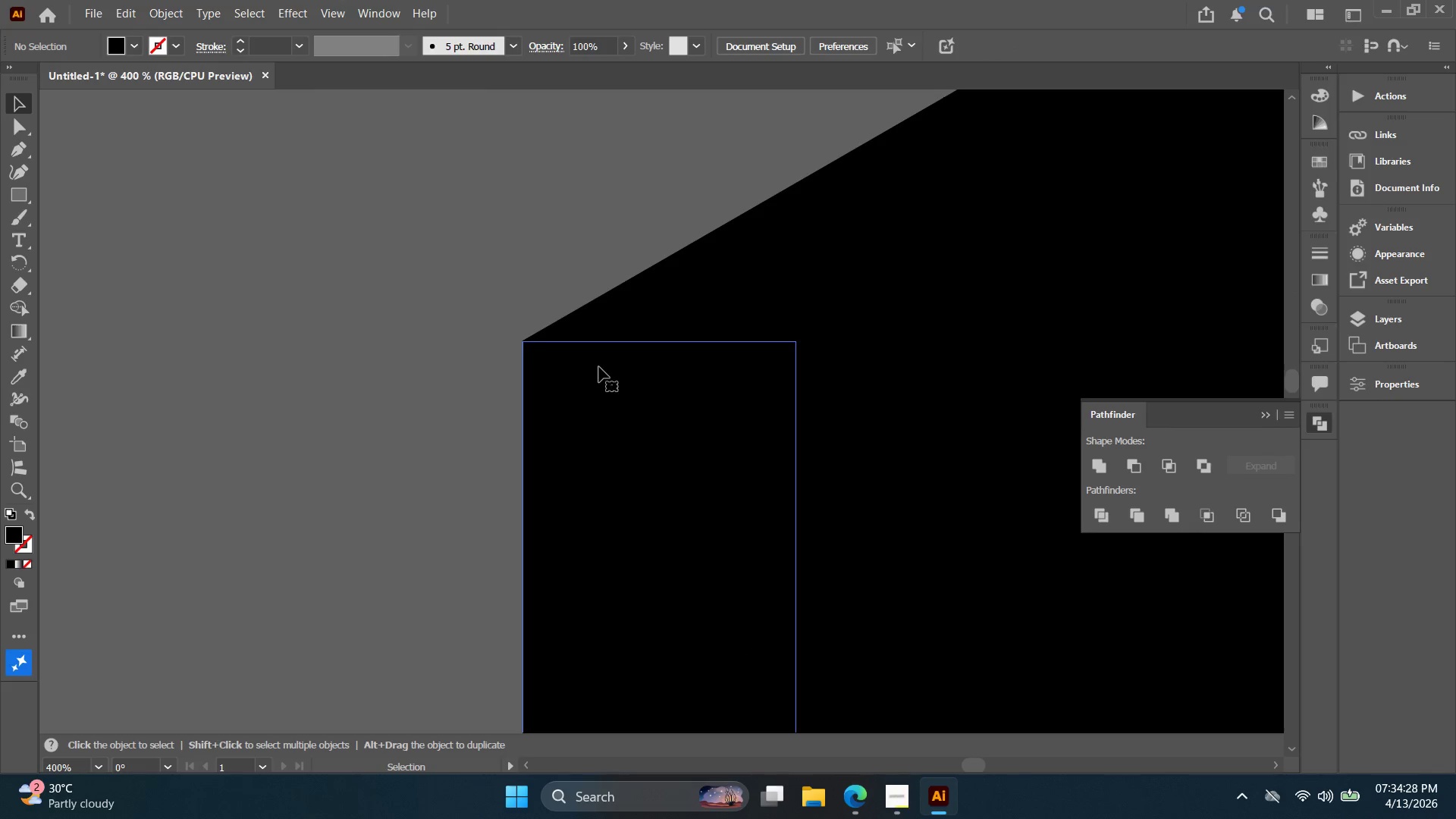 
key(Alt+AltLeft)
 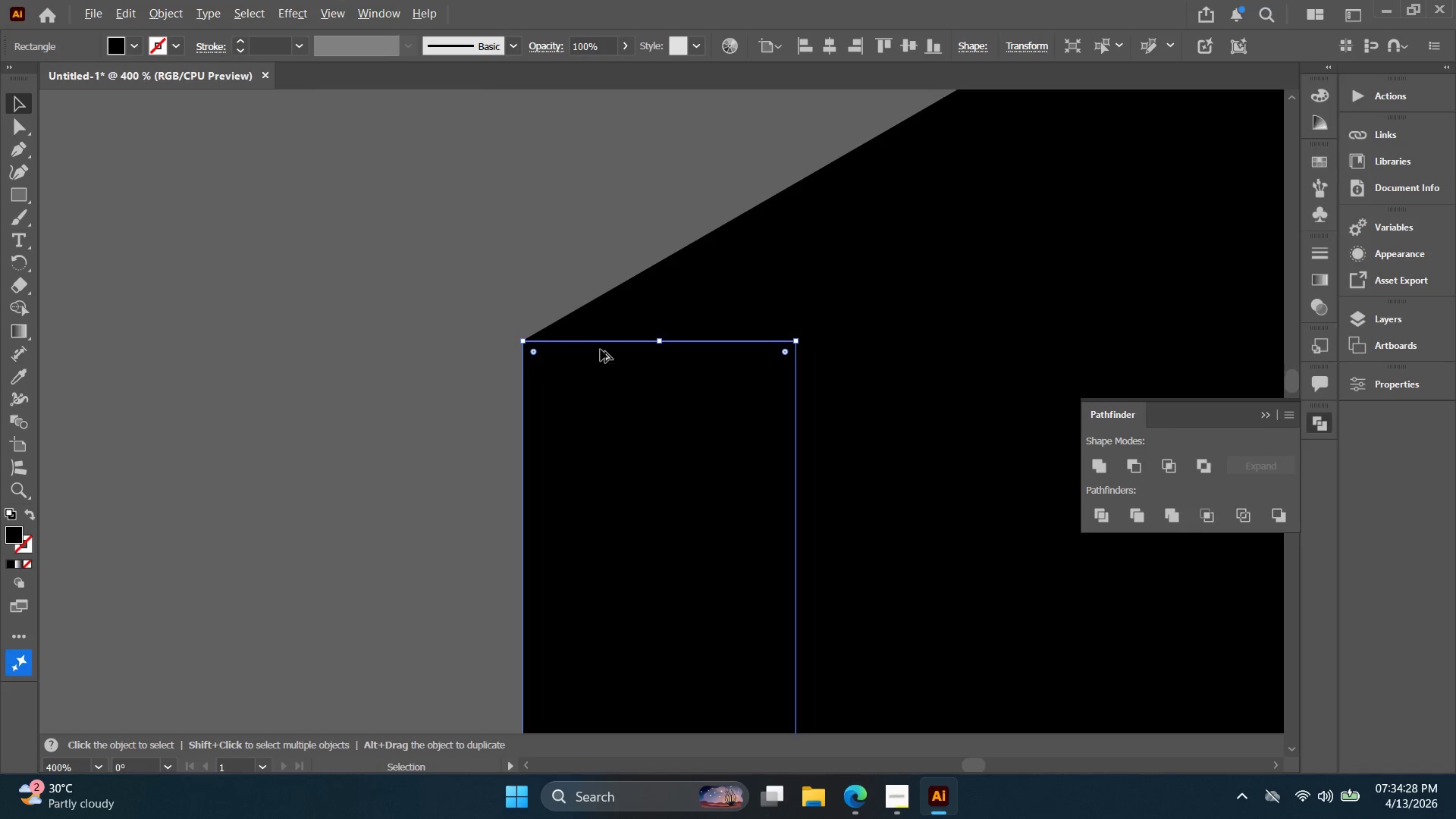 
scroll: coordinate [601, 350], scroll_direction: up, amount: 2.0
 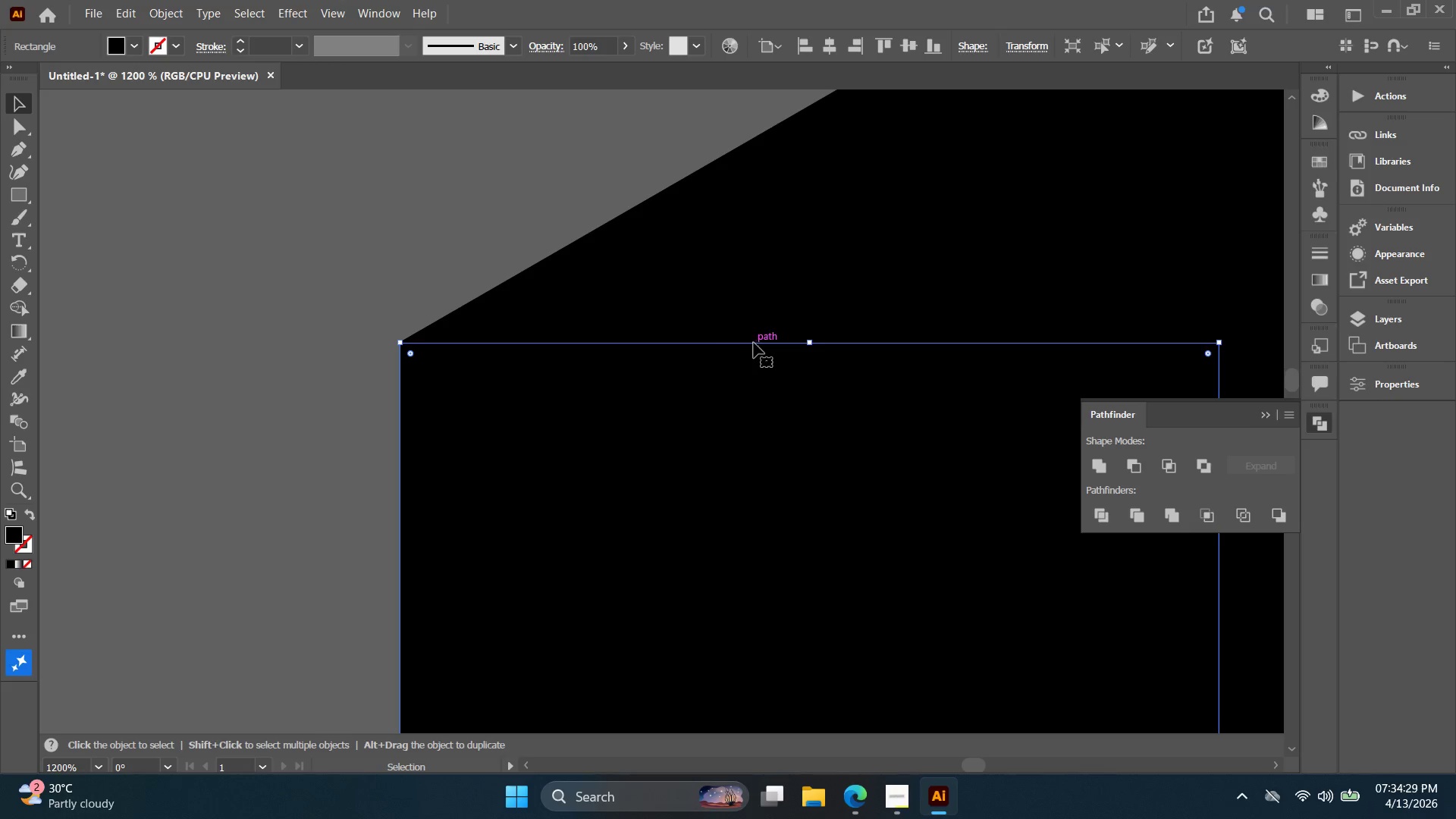 
key(Alt+AltLeft)
 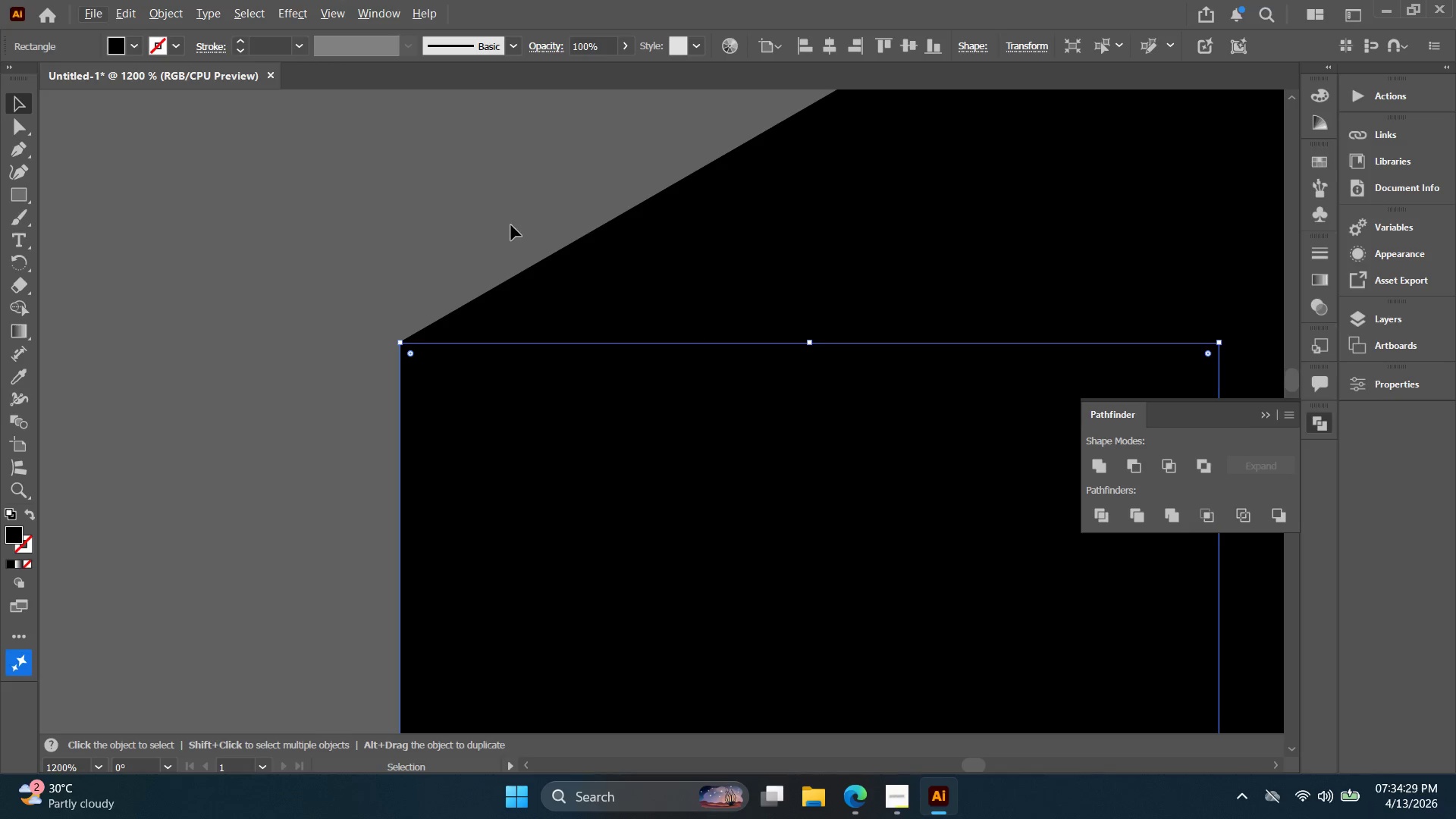 
left_click([512, 225])
 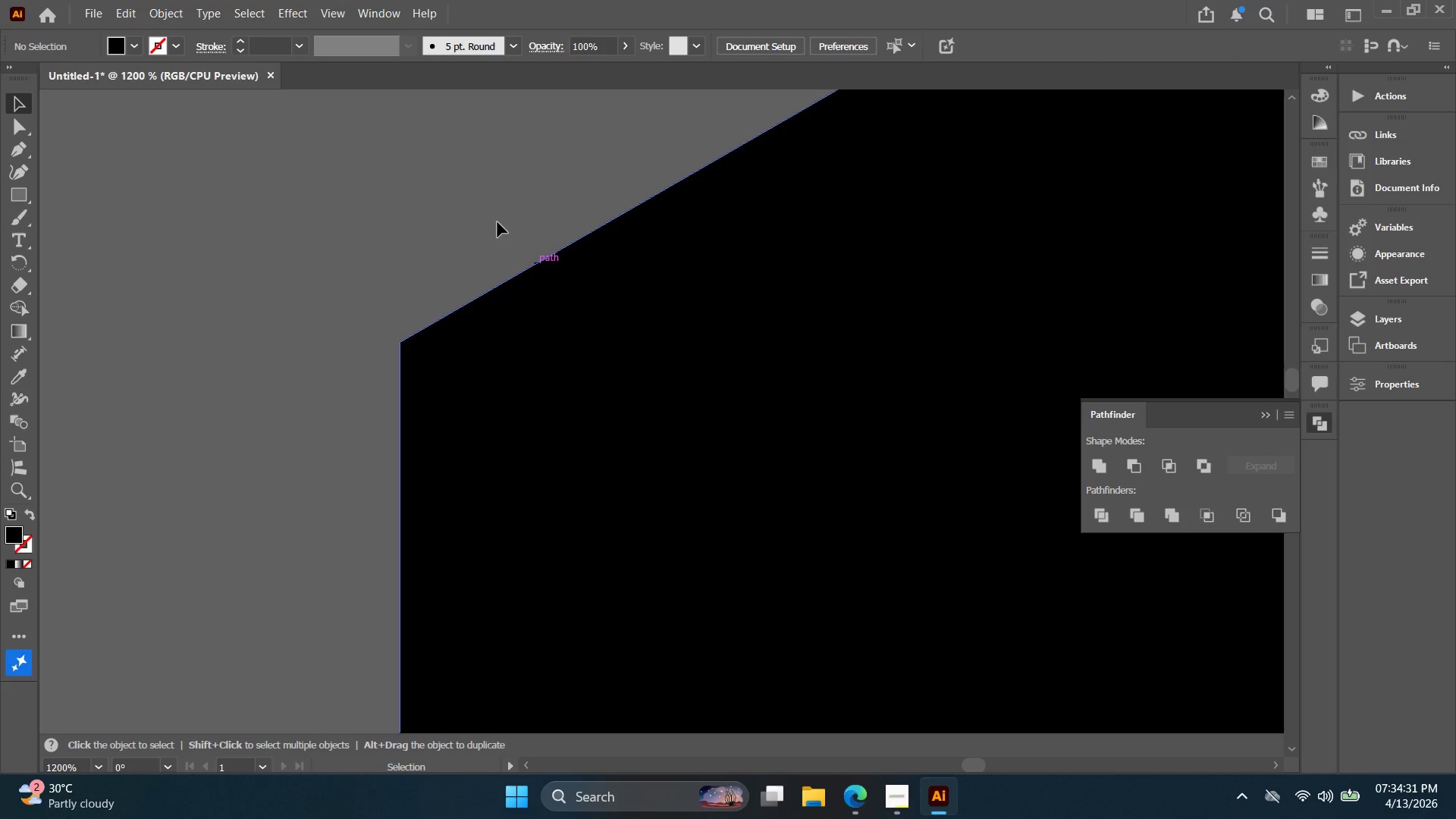 
hold_key(key=AltLeft, duration=1.0)
 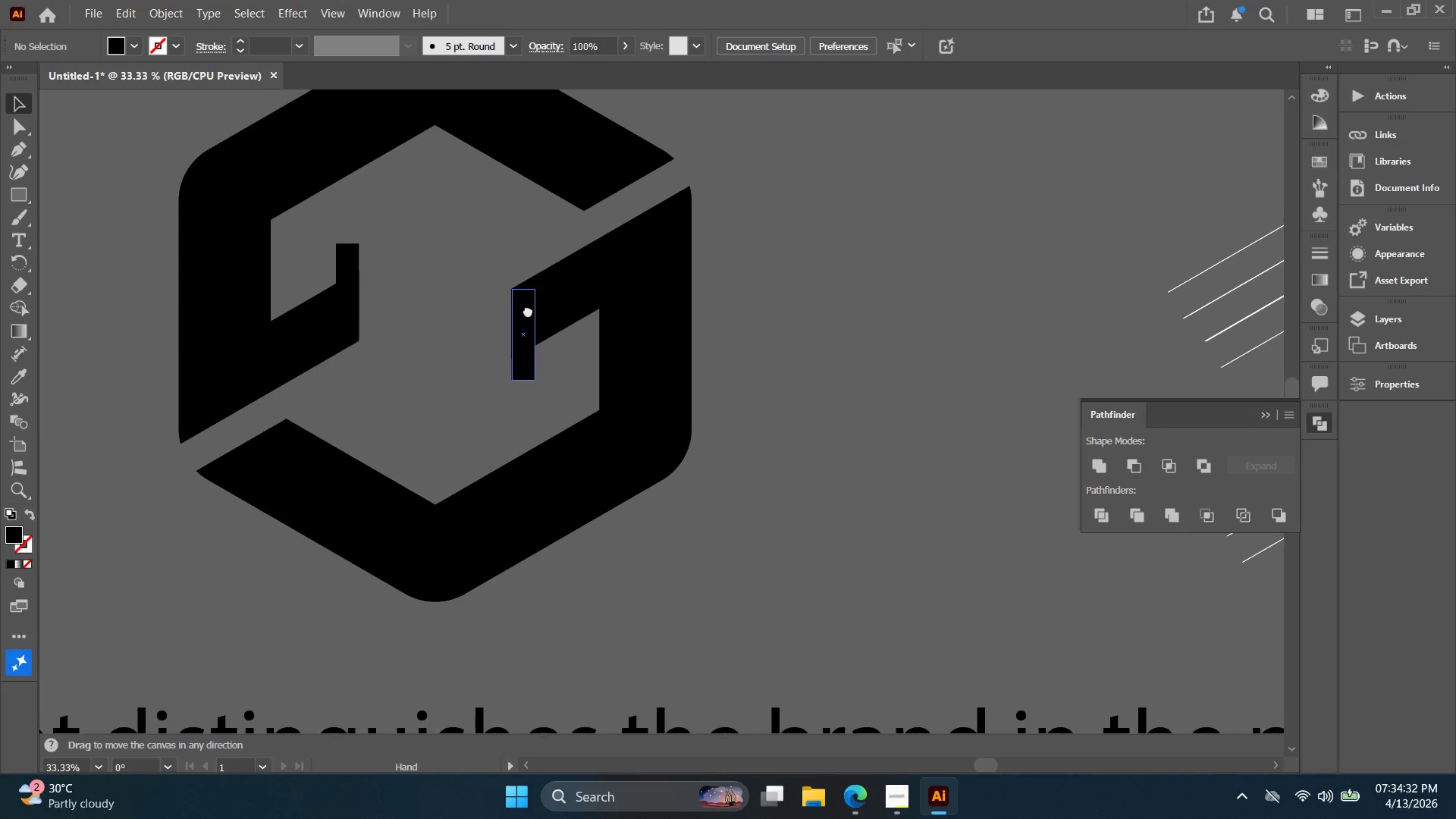 
hold_key(key=Space, duration=0.39)
 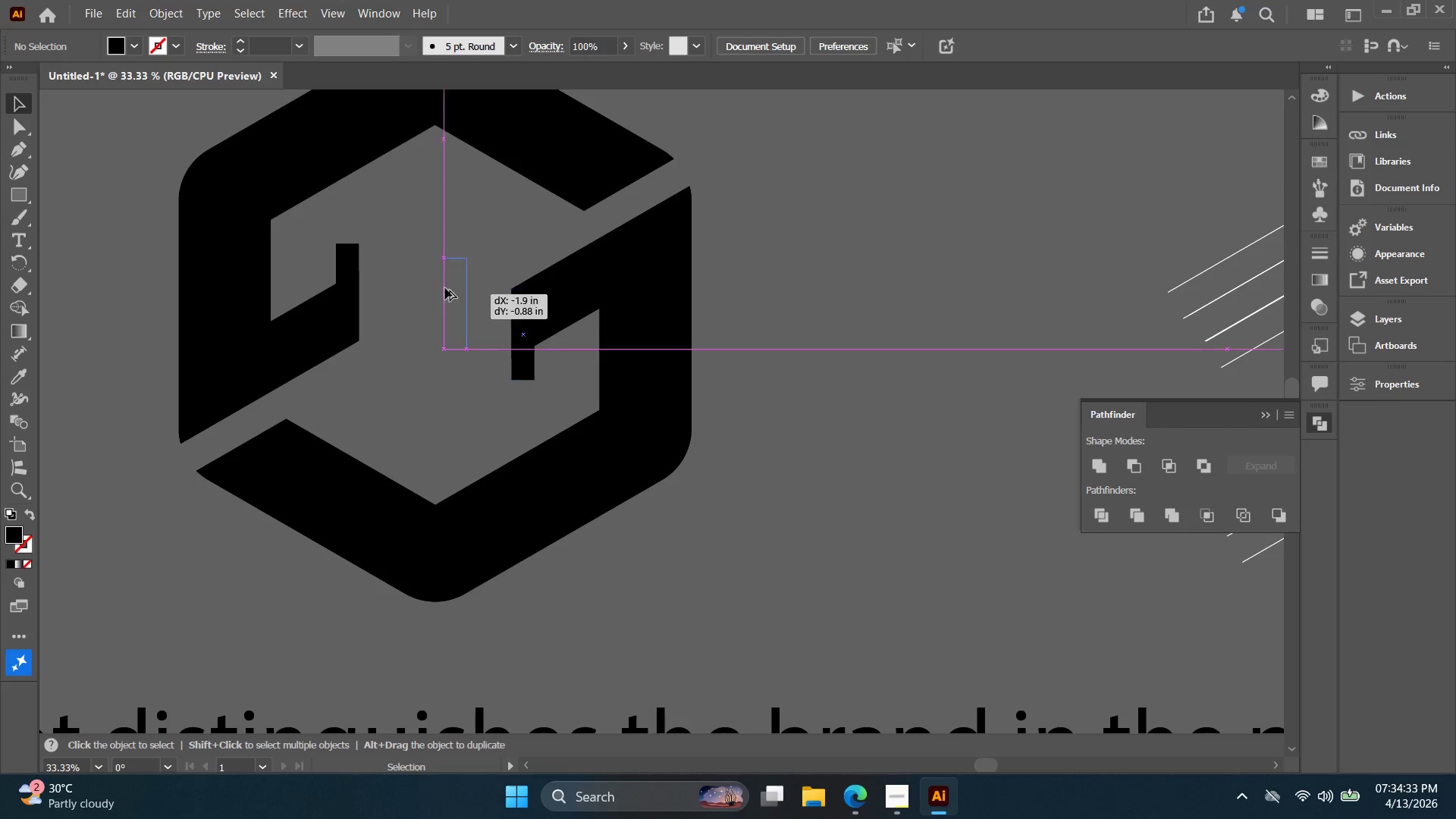 
left_click_drag(start_coordinate=[476, 275], to_coordinate=[528, 310])
 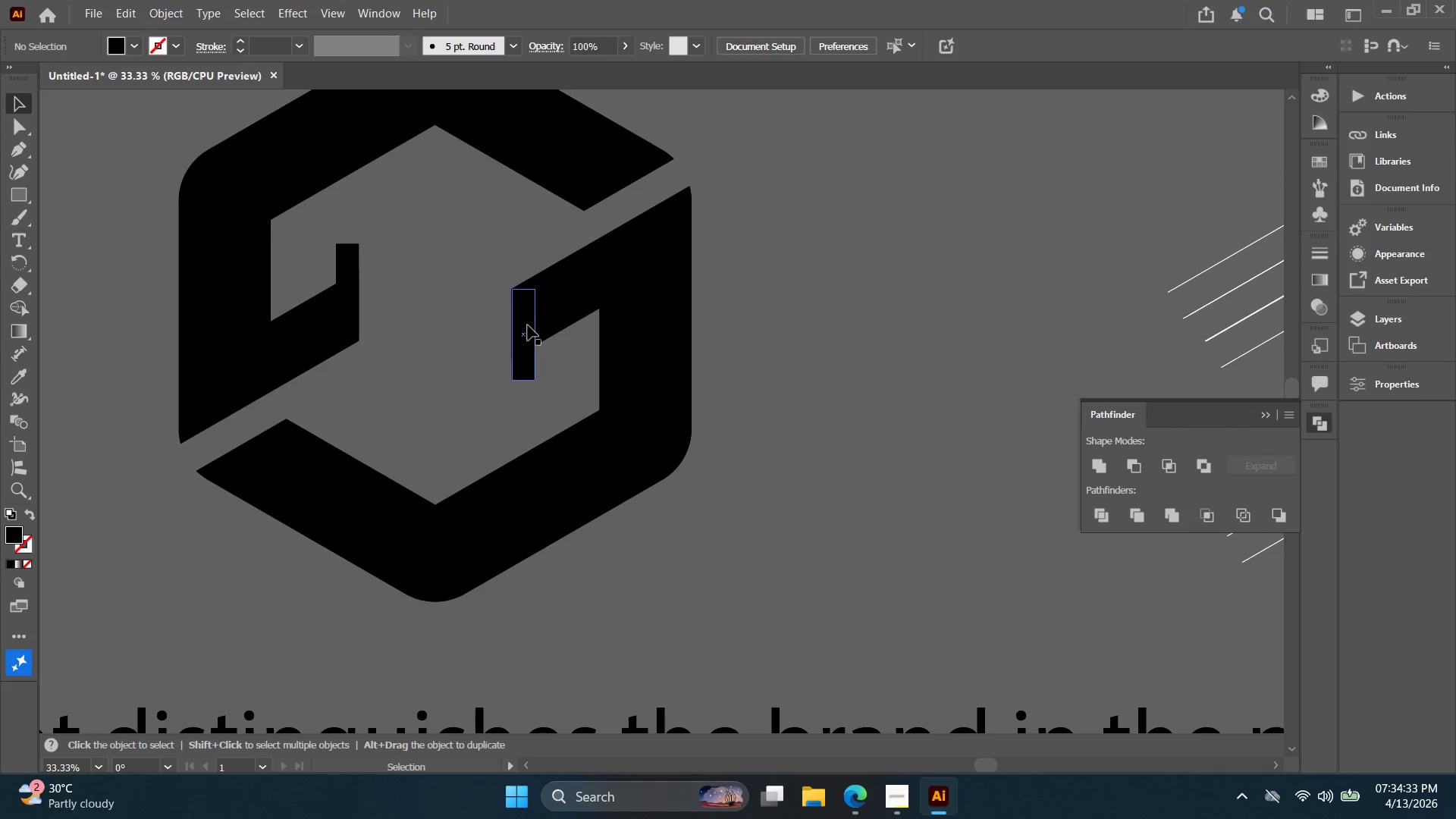 
scroll: coordinate [469, 258], scroll_direction: down, amount: 10.0
 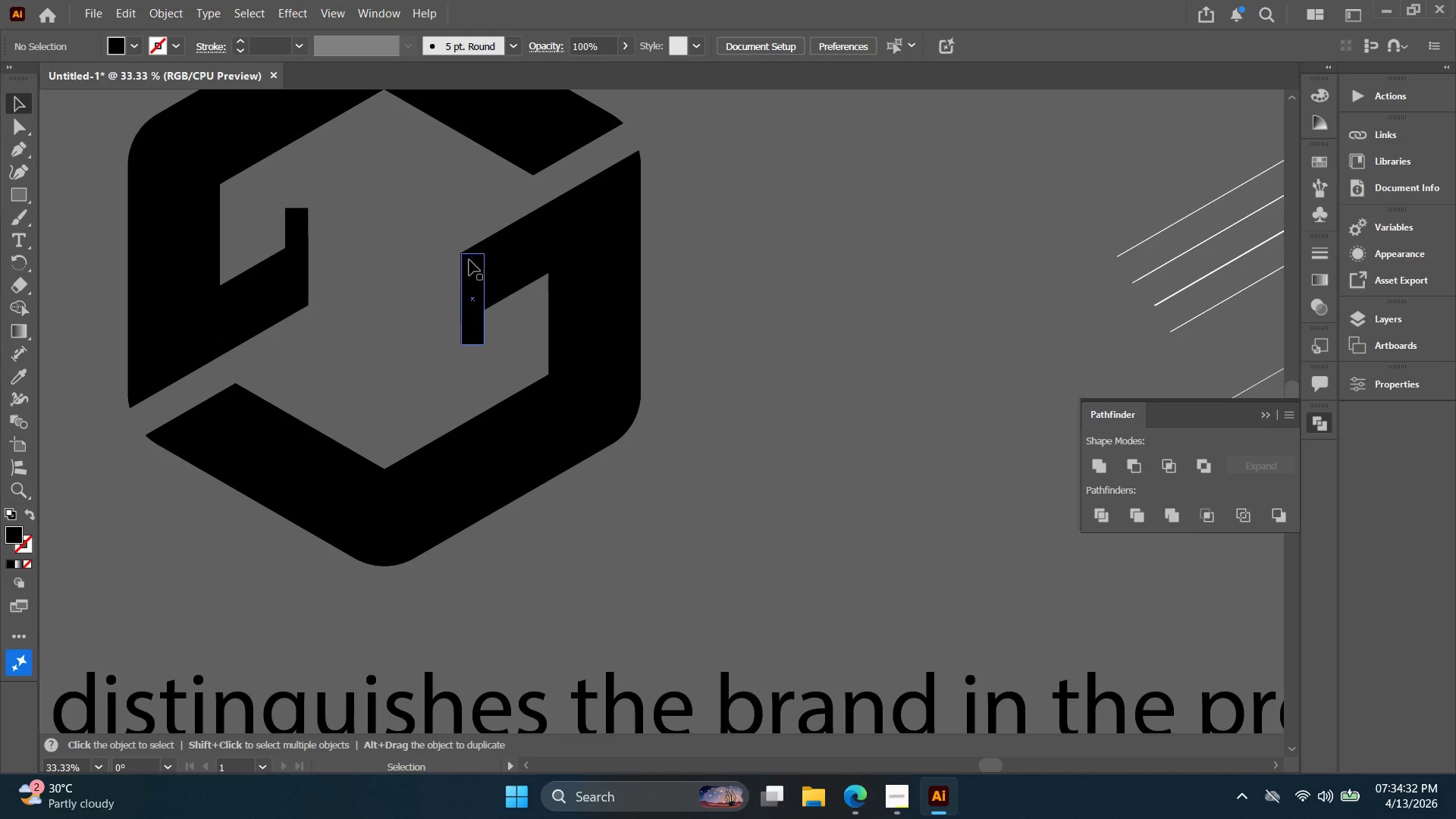 
hold_key(key=AltLeft, duration=1.03)
left_click_drag(start_coordinate=[528, 325], to_coordinate=[403, 265])
 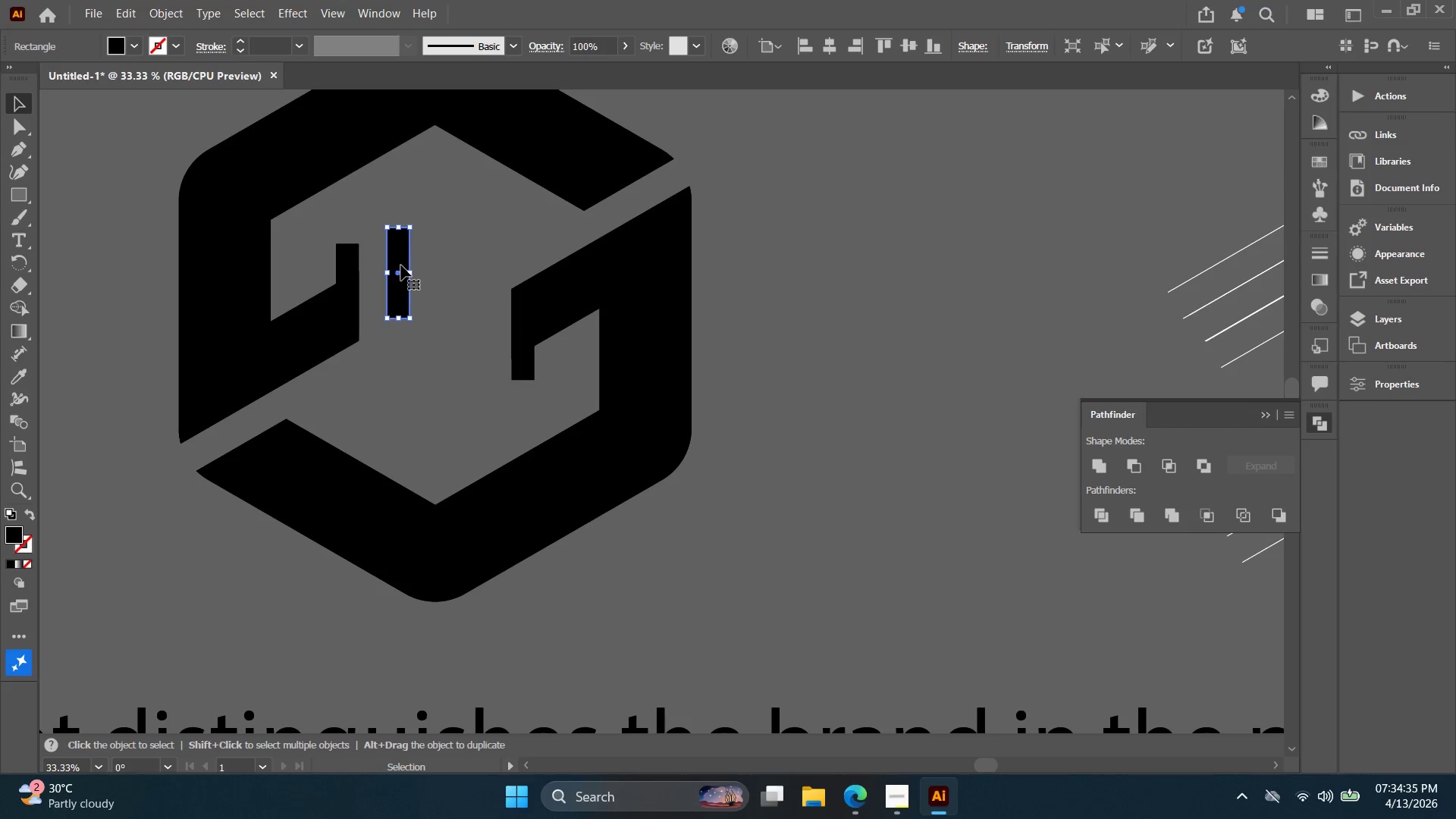 
key(Backspace)
 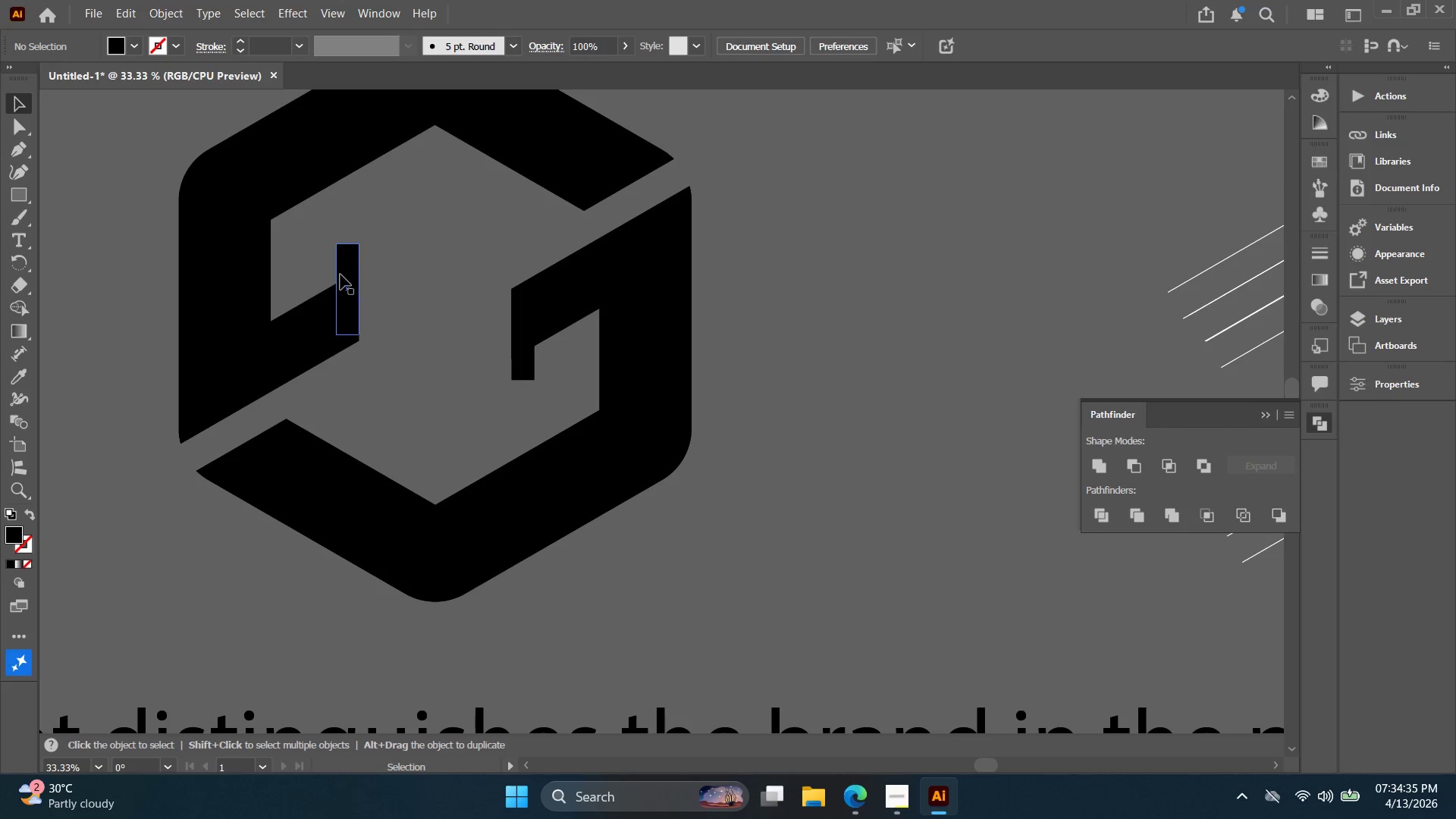 
left_click([353, 275])
 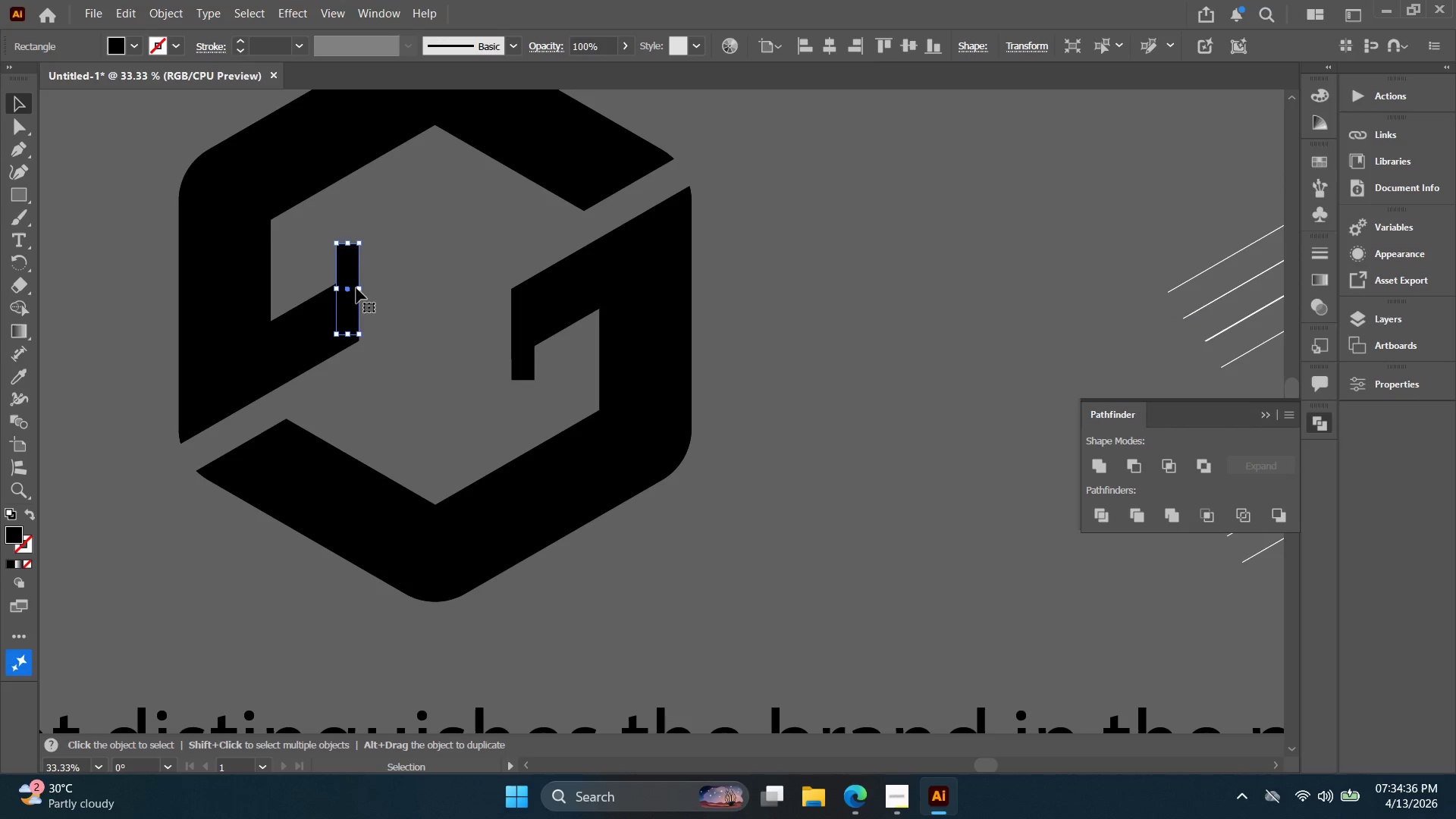 
hold_key(key=AltLeft, duration=0.78)
 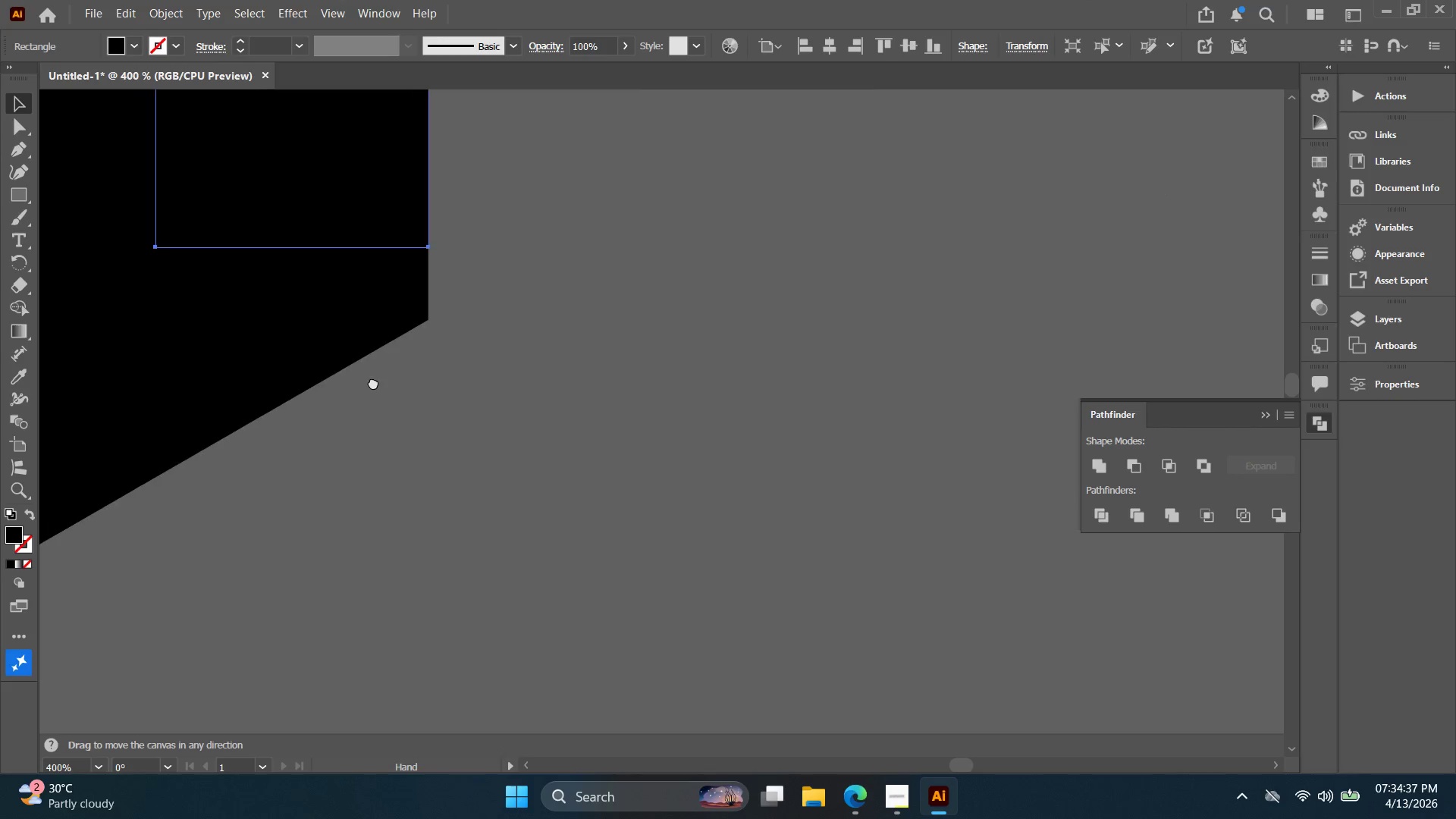 
hold_key(key=Space, duration=0.41)
 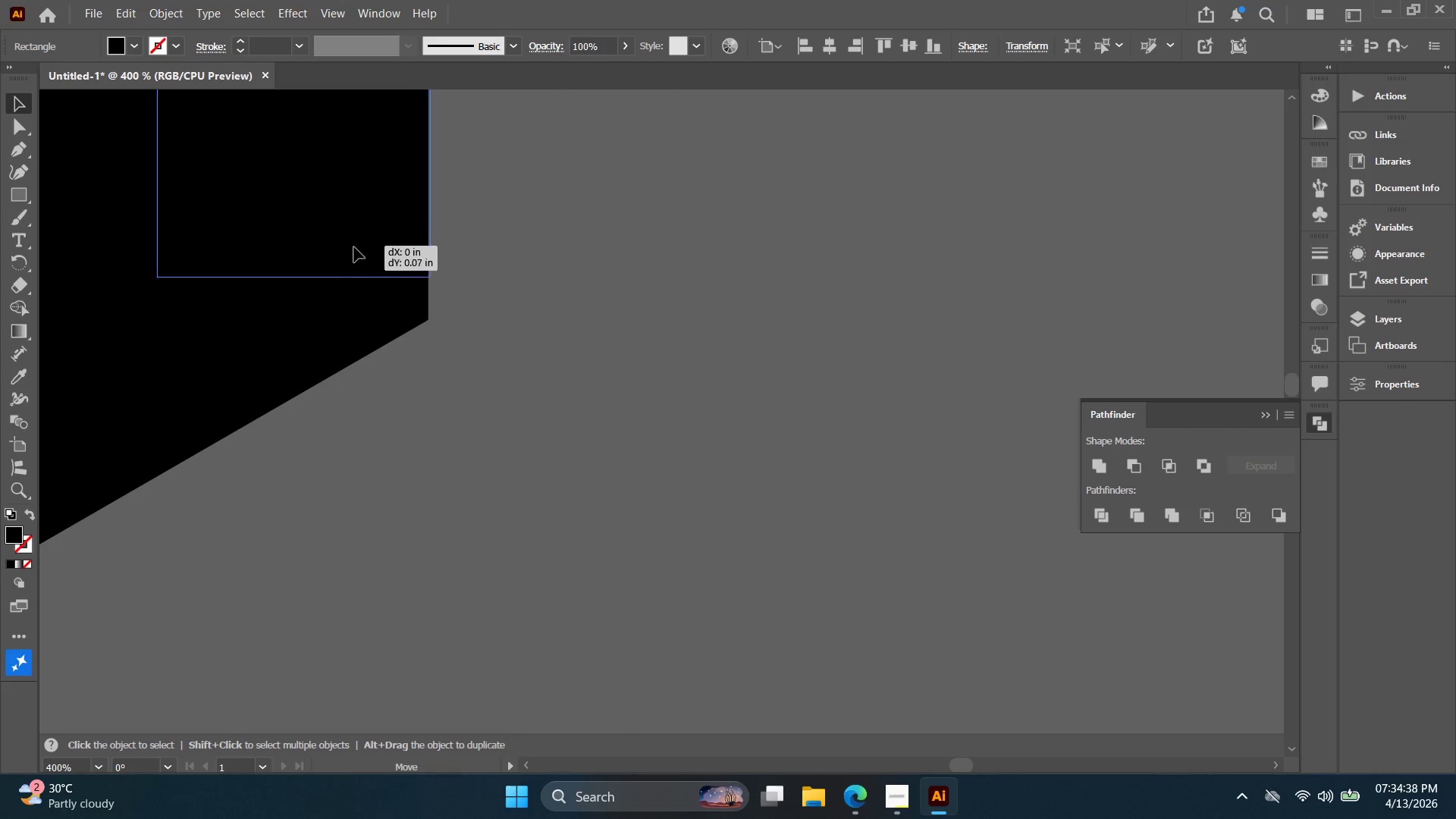 
left_click_drag(start_coordinate=[344, 291], to_coordinate=[374, 382])
 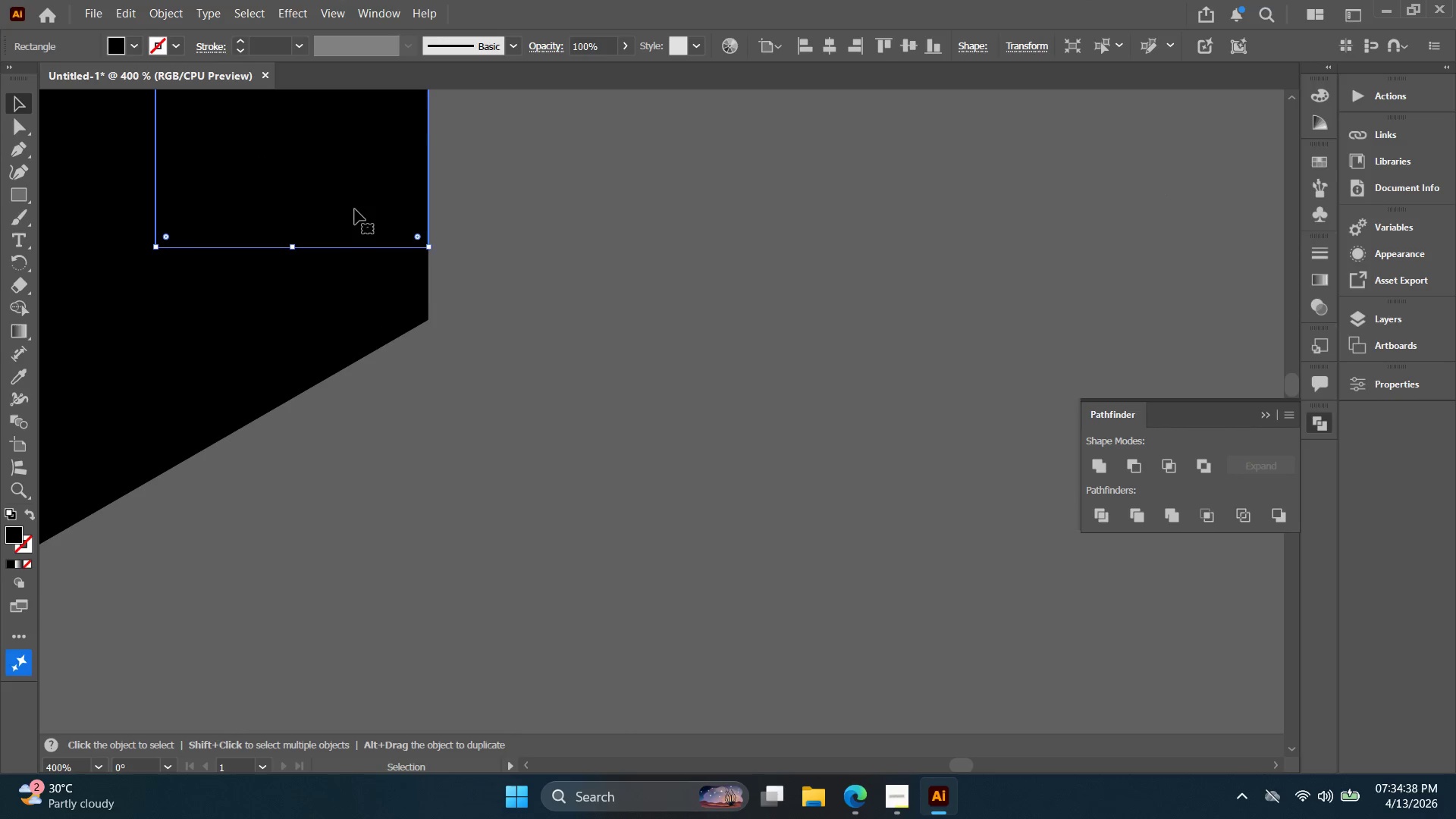 
scroll: coordinate [338, 287], scroll_direction: up, amount: 7.0
 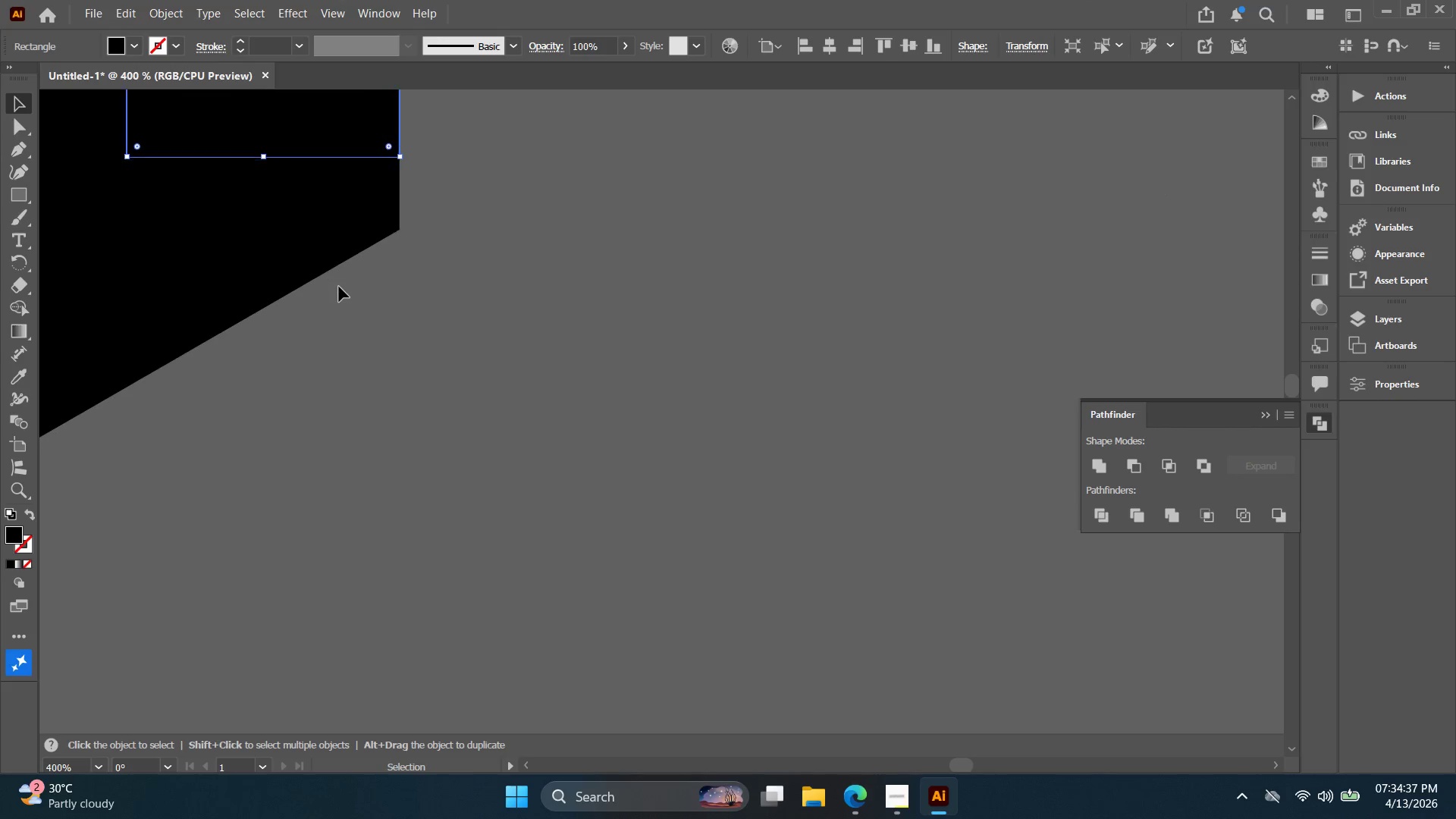 
left_click_drag(start_coordinate=[353, 216], to_coordinate=[351, 288])
 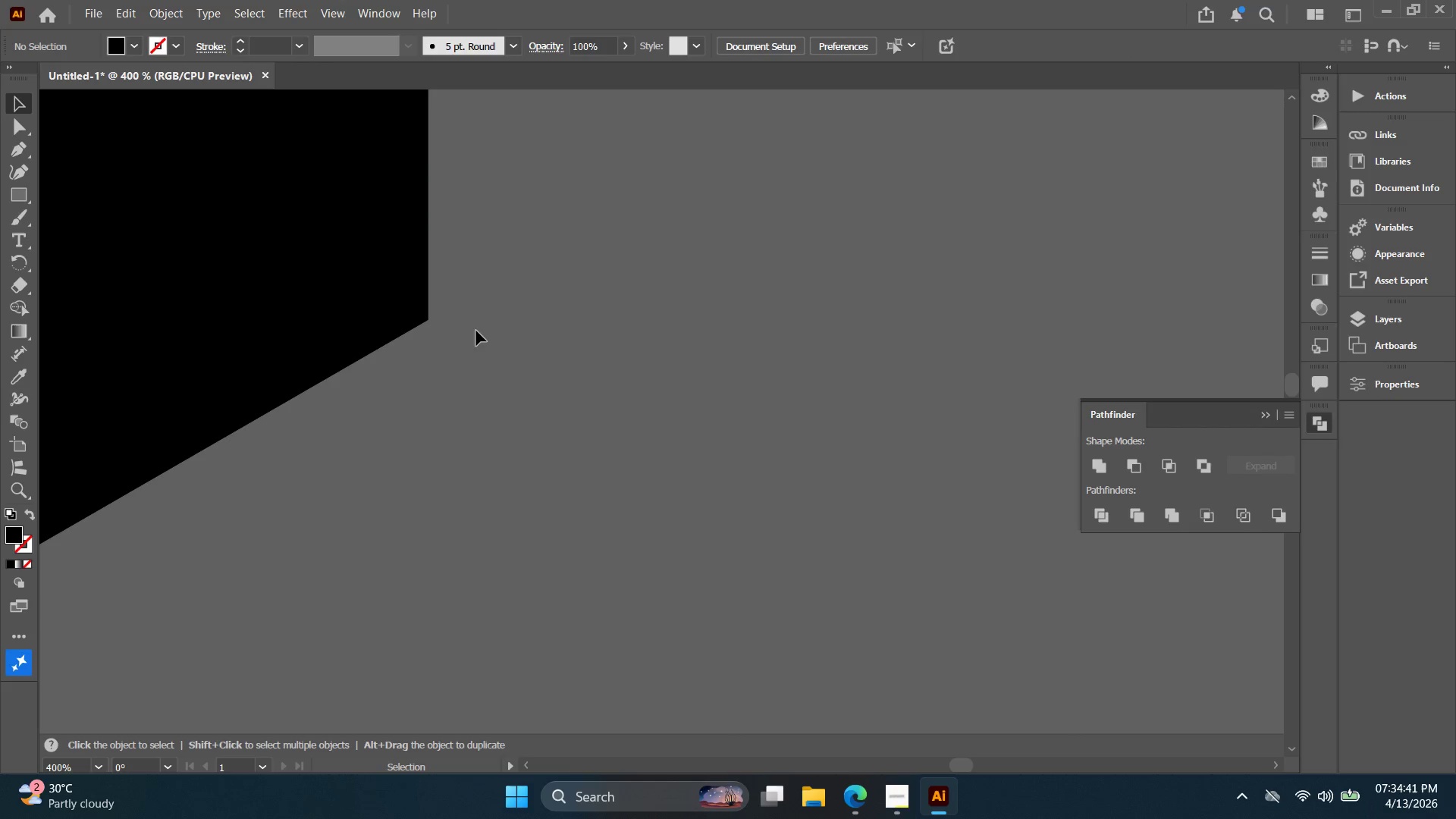 
key(Alt+AltLeft)
 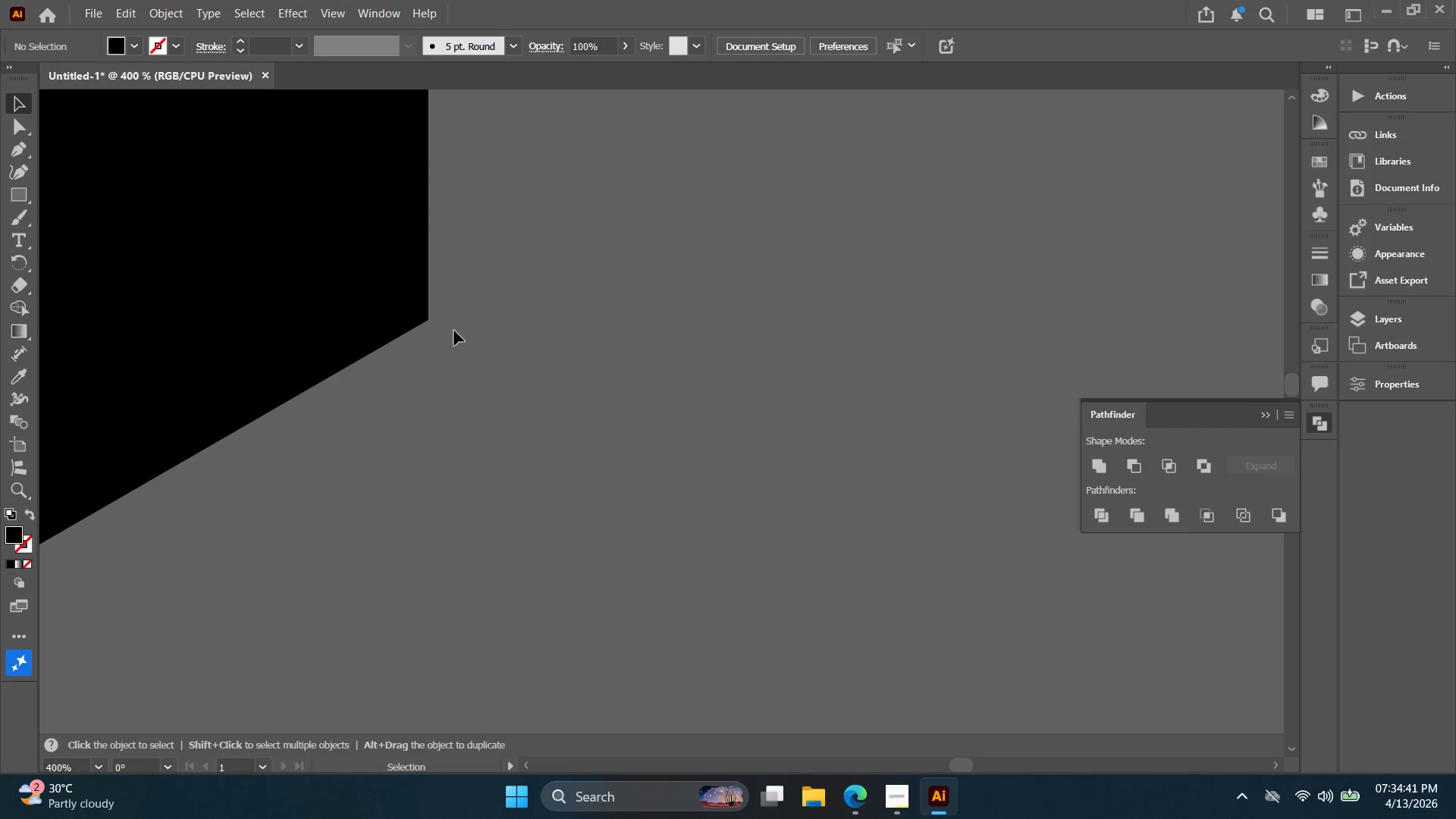 
scroll: coordinate [451, 329], scroll_direction: up, amount: 4.0
 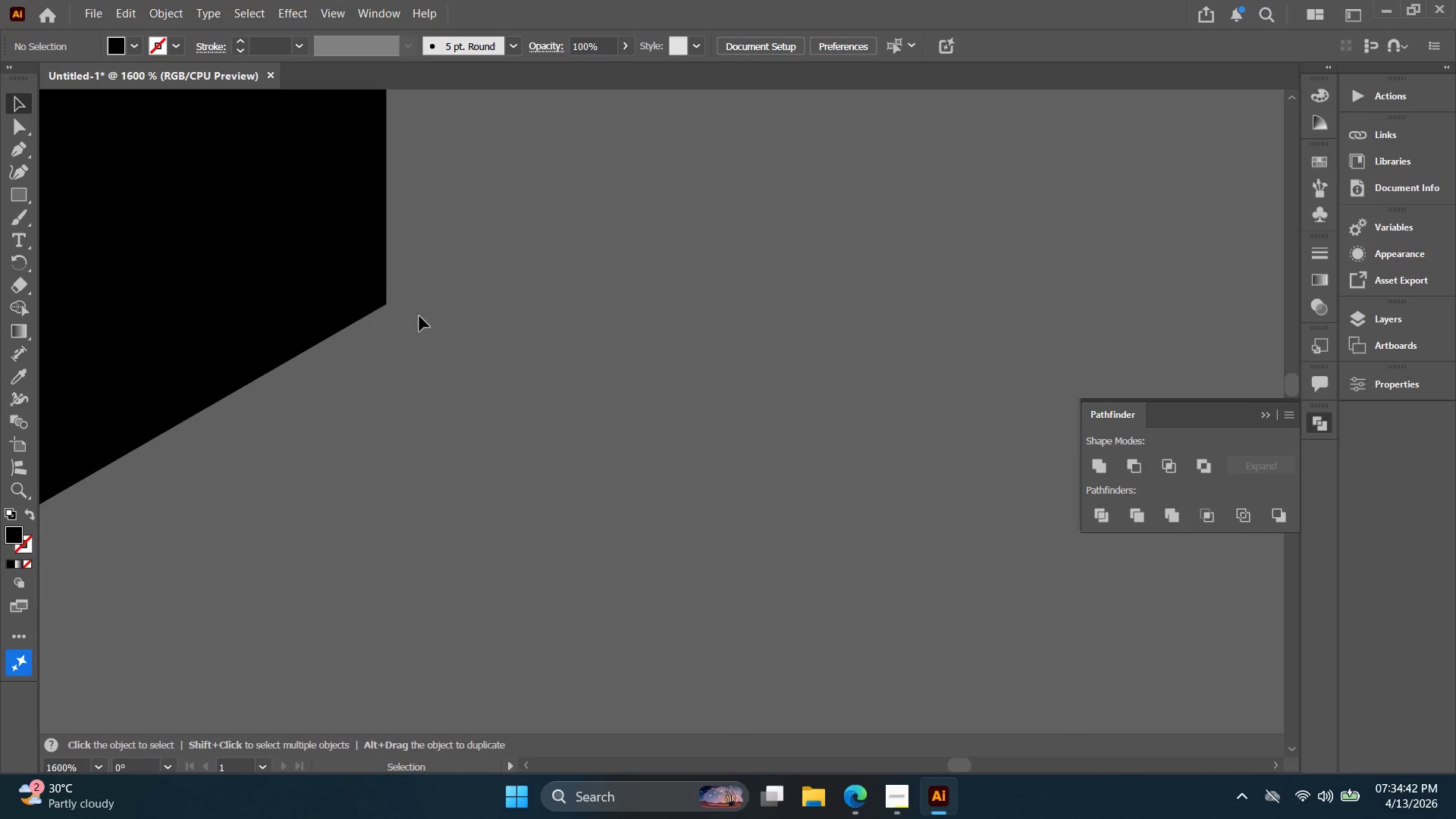 
hold_key(key=AltLeft, duration=1.08)
 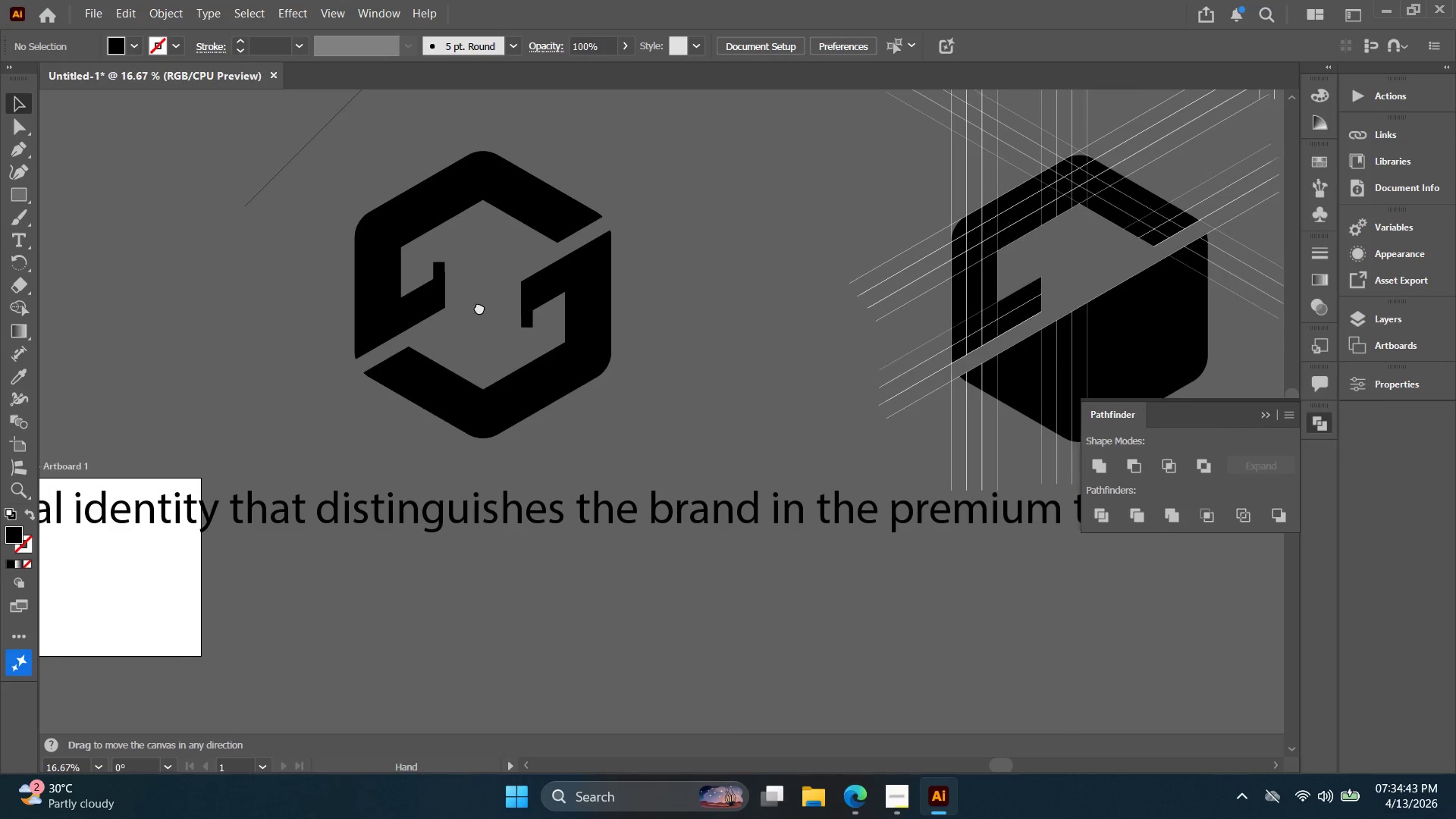 
hold_key(key=Space, duration=0.5)
 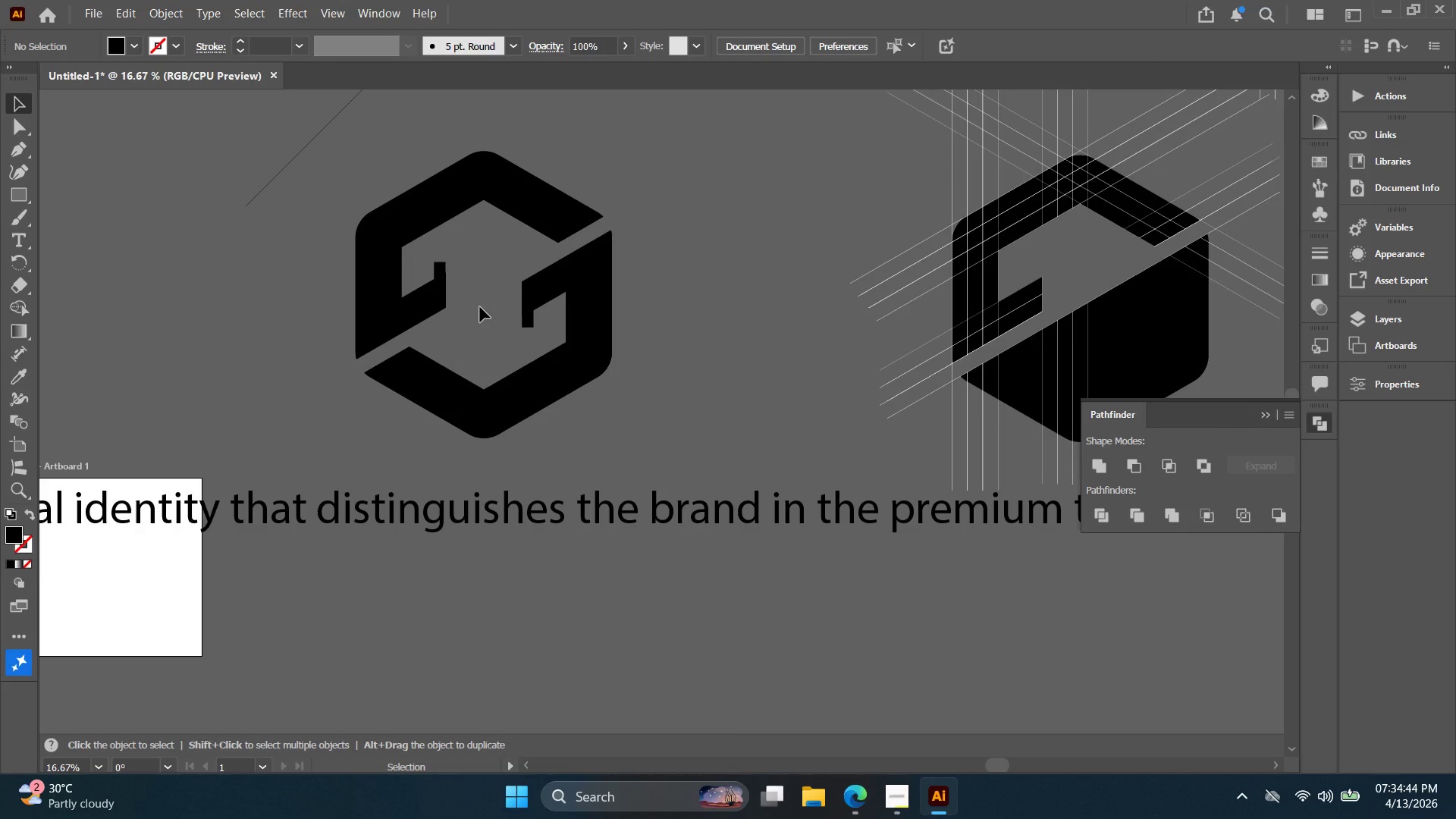 
scroll: coordinate [426, 307], scroll_direction: down, amount: 13.0
 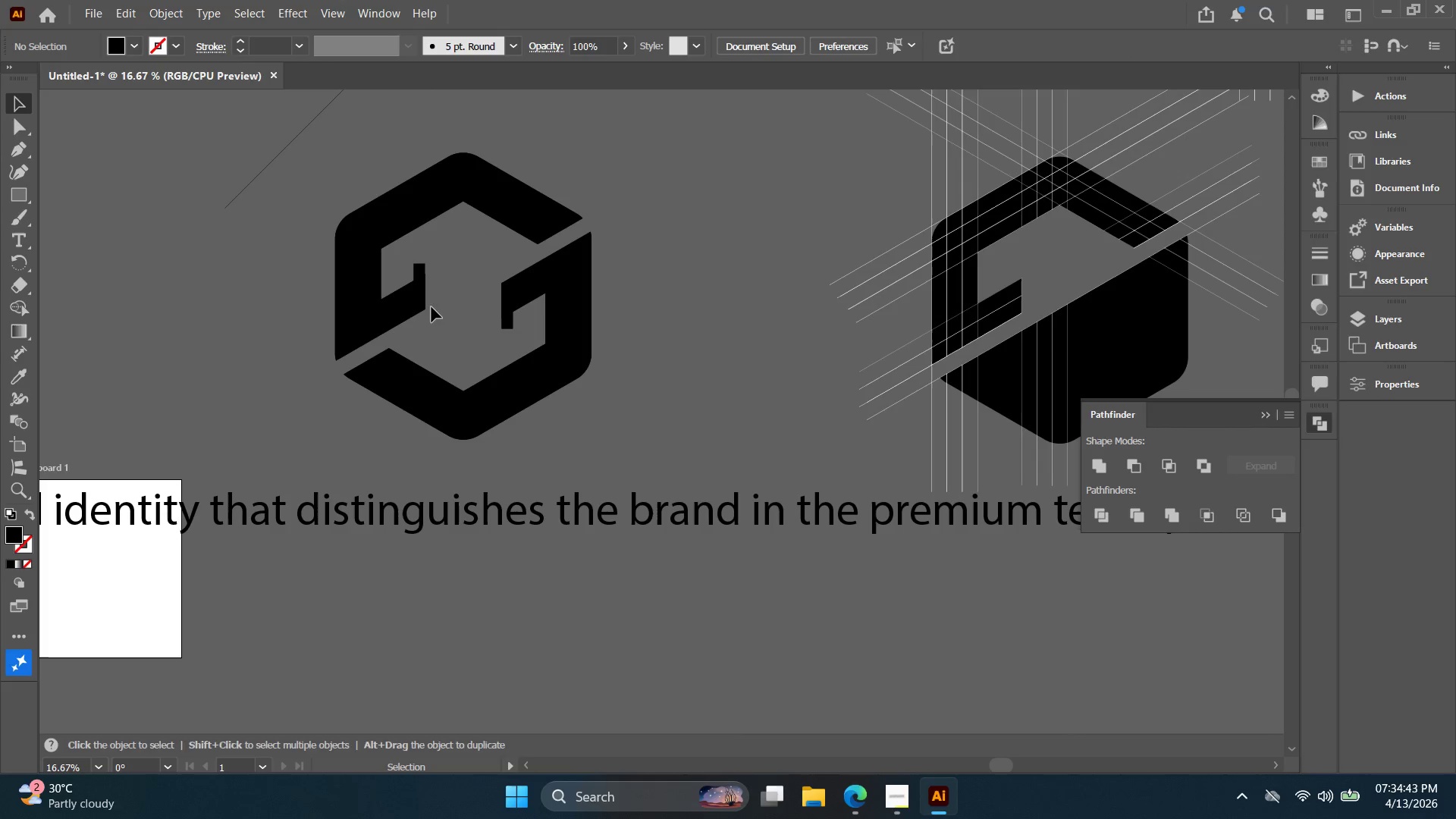 
left_click_drag(start_coordinate=[459, 309], to_coordinate=[480, 307])
 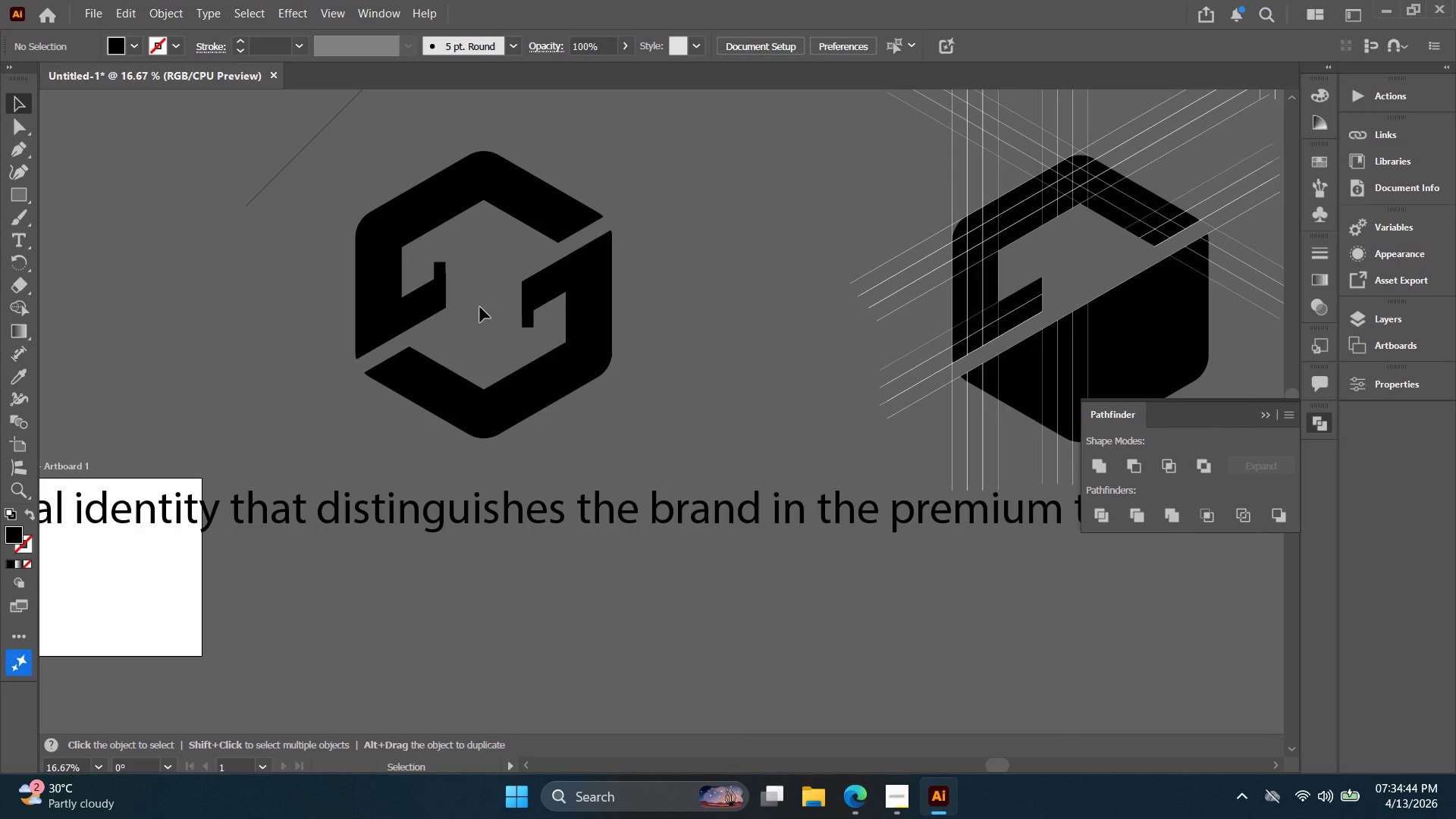 
hold_key(key=Space, duration=0.73)
 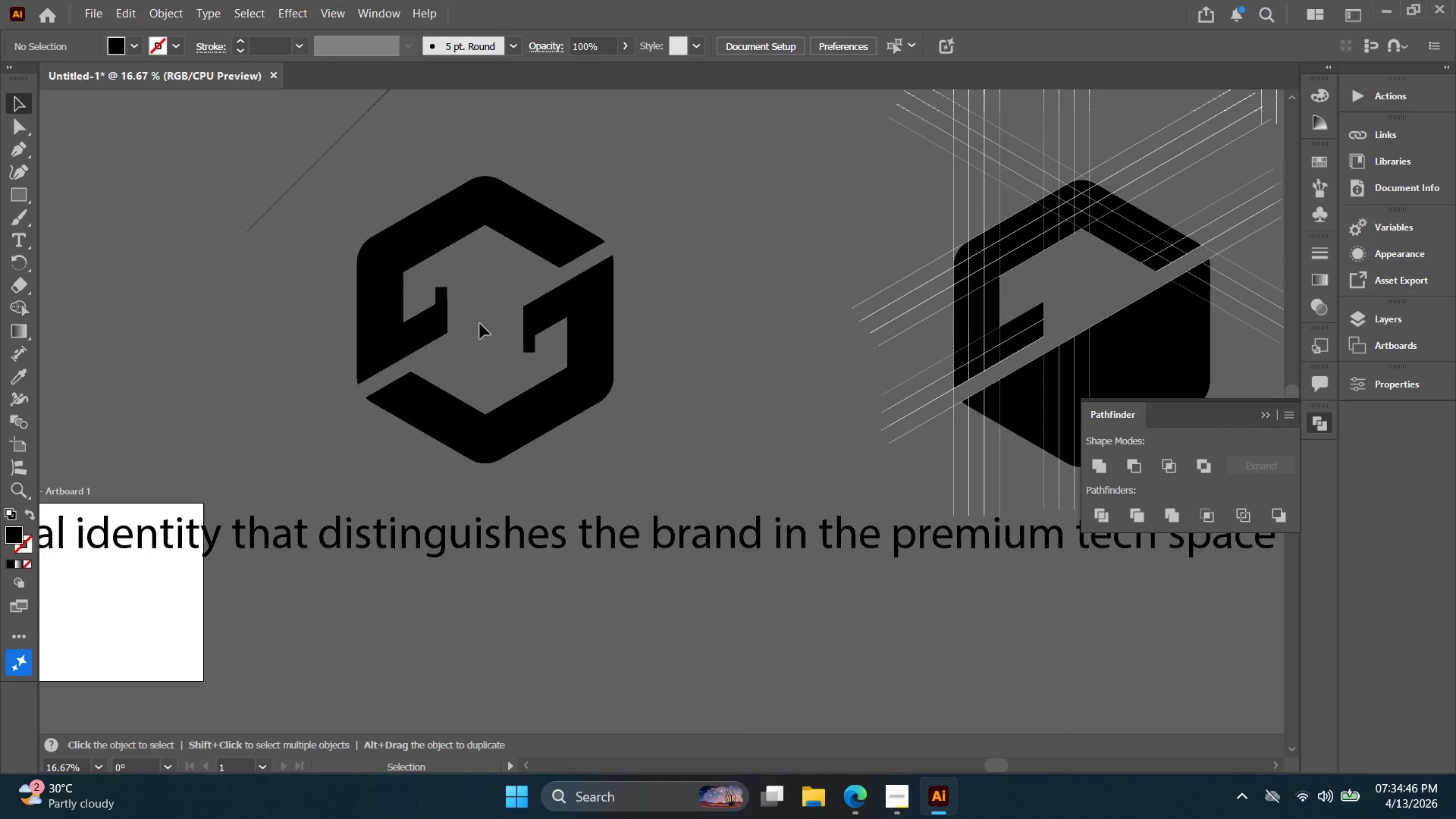 
left_click_drag(start_coordinate=[482, 305], to_coordinate=[483, 330])
 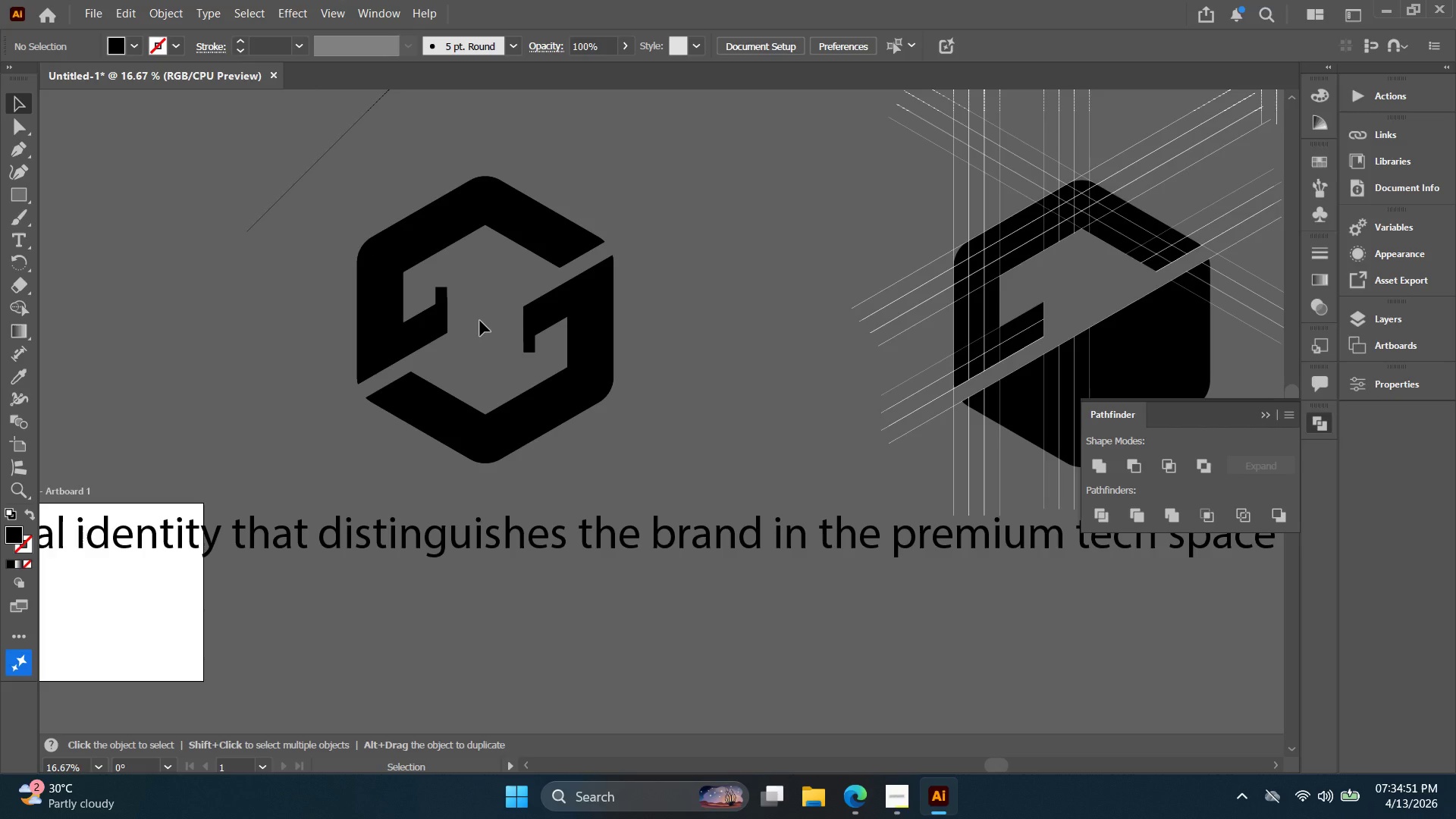 
wait(7.67)
 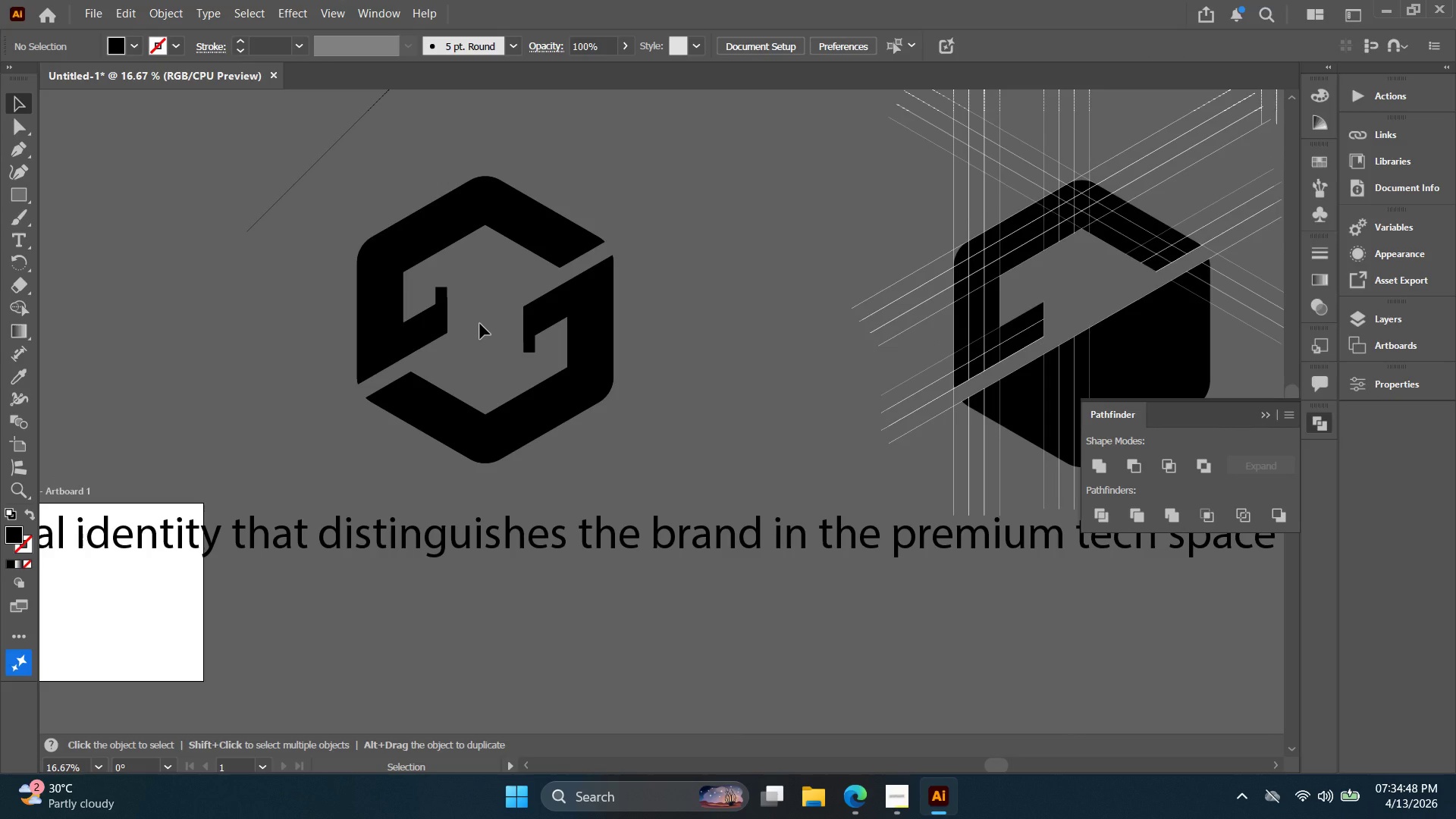 
double_click([535, 353])
 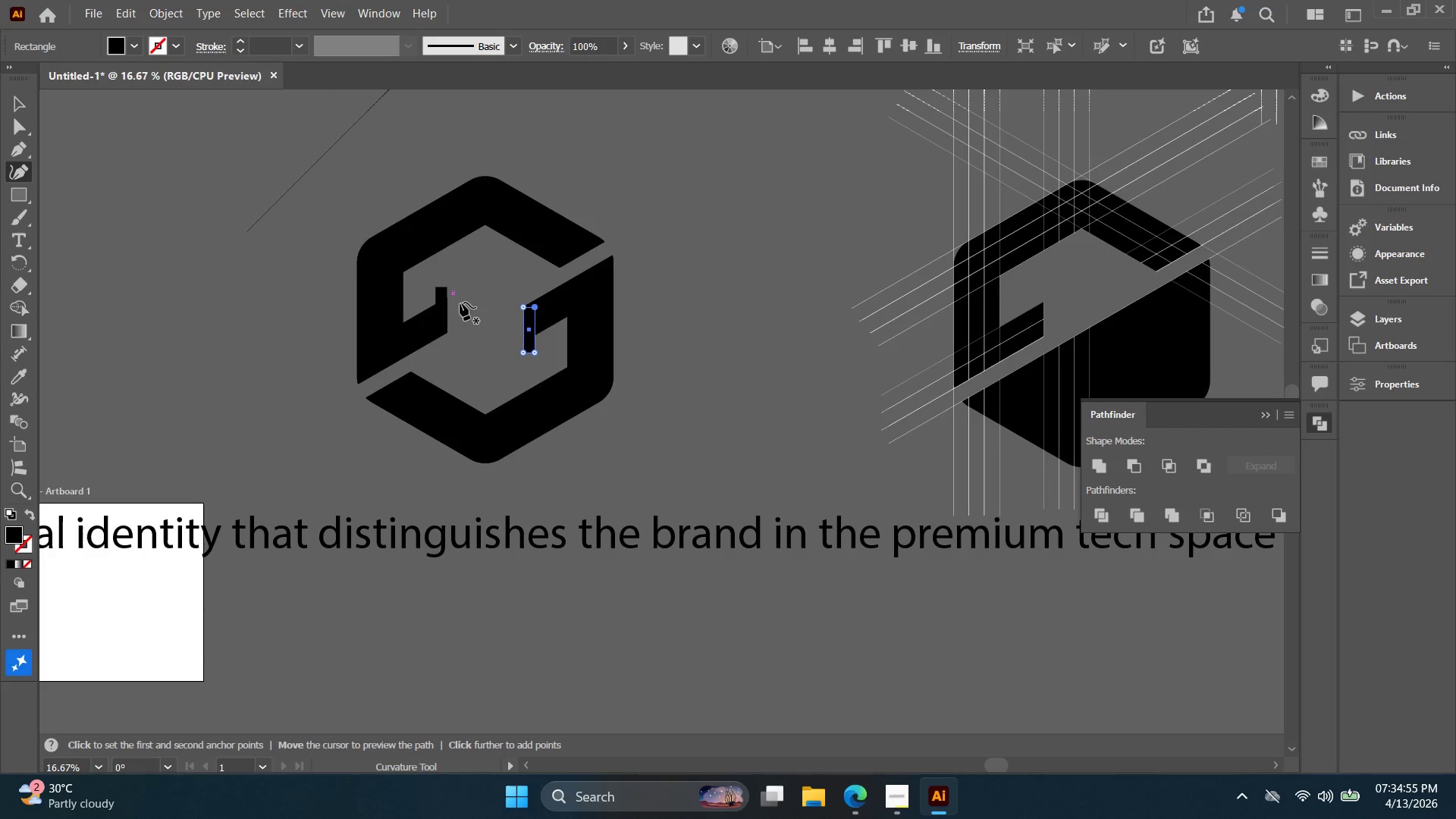 
left_click([536, 352])
 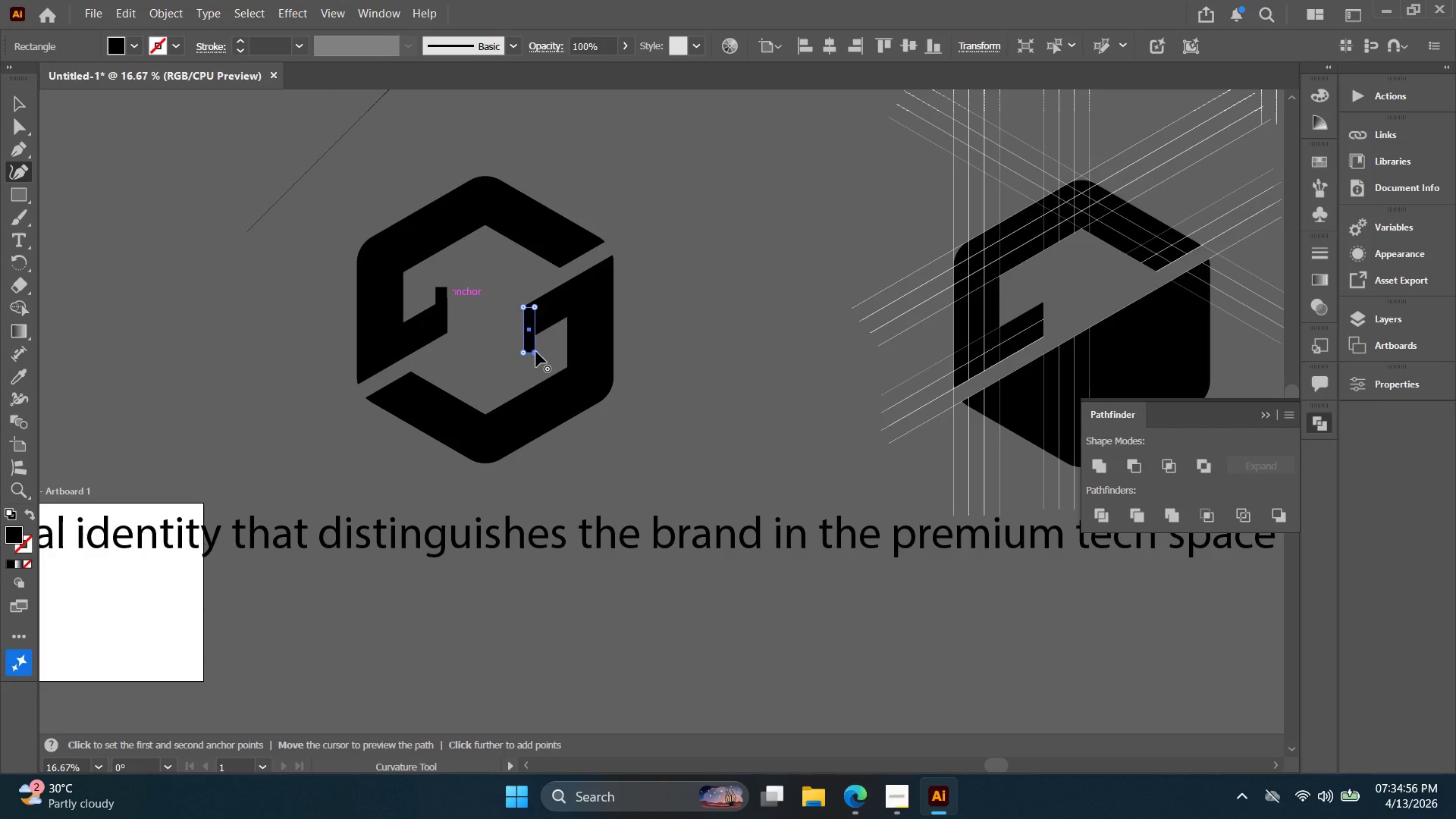 
key(Delete)
 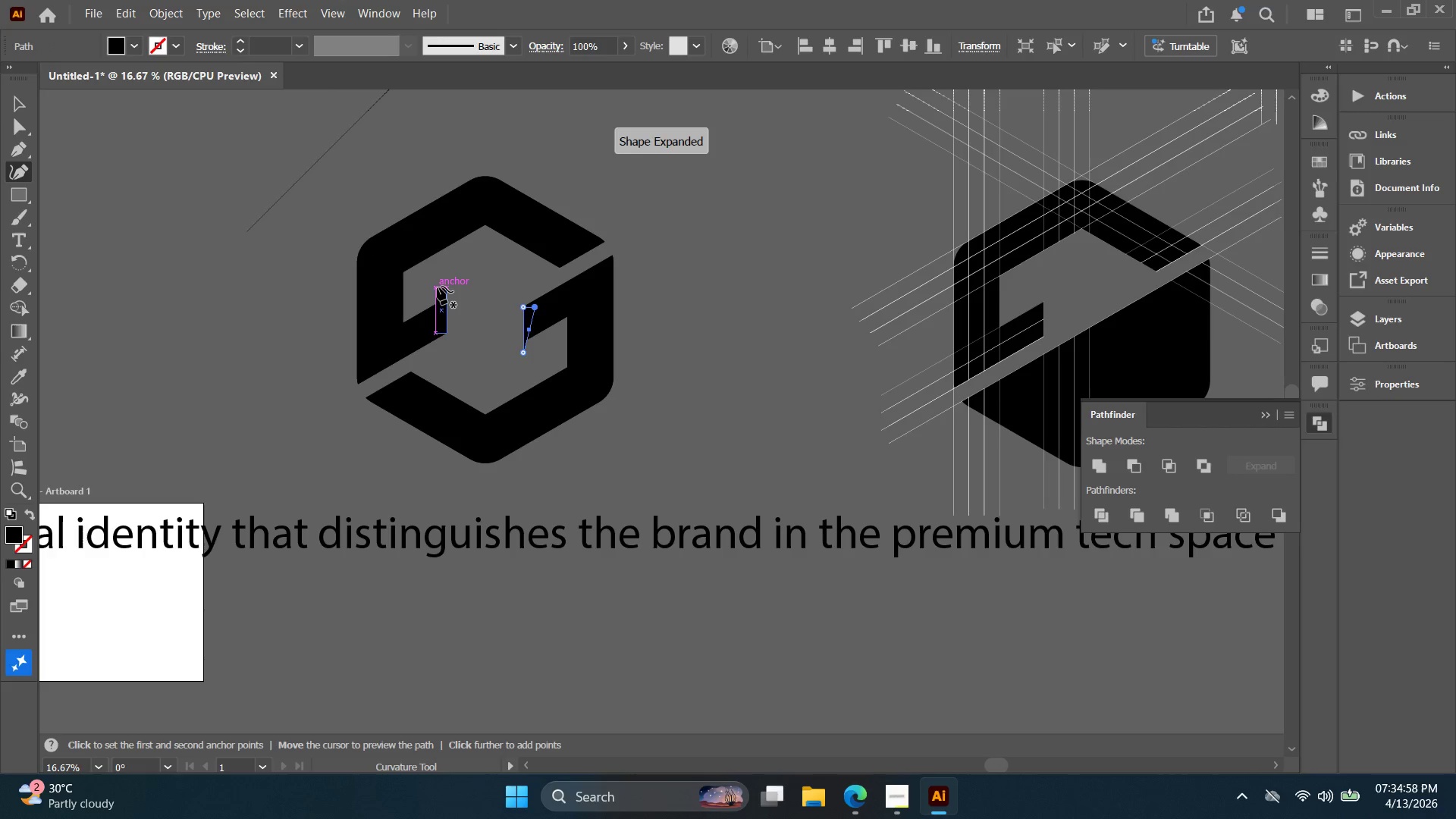 
double_click([438, 286])
 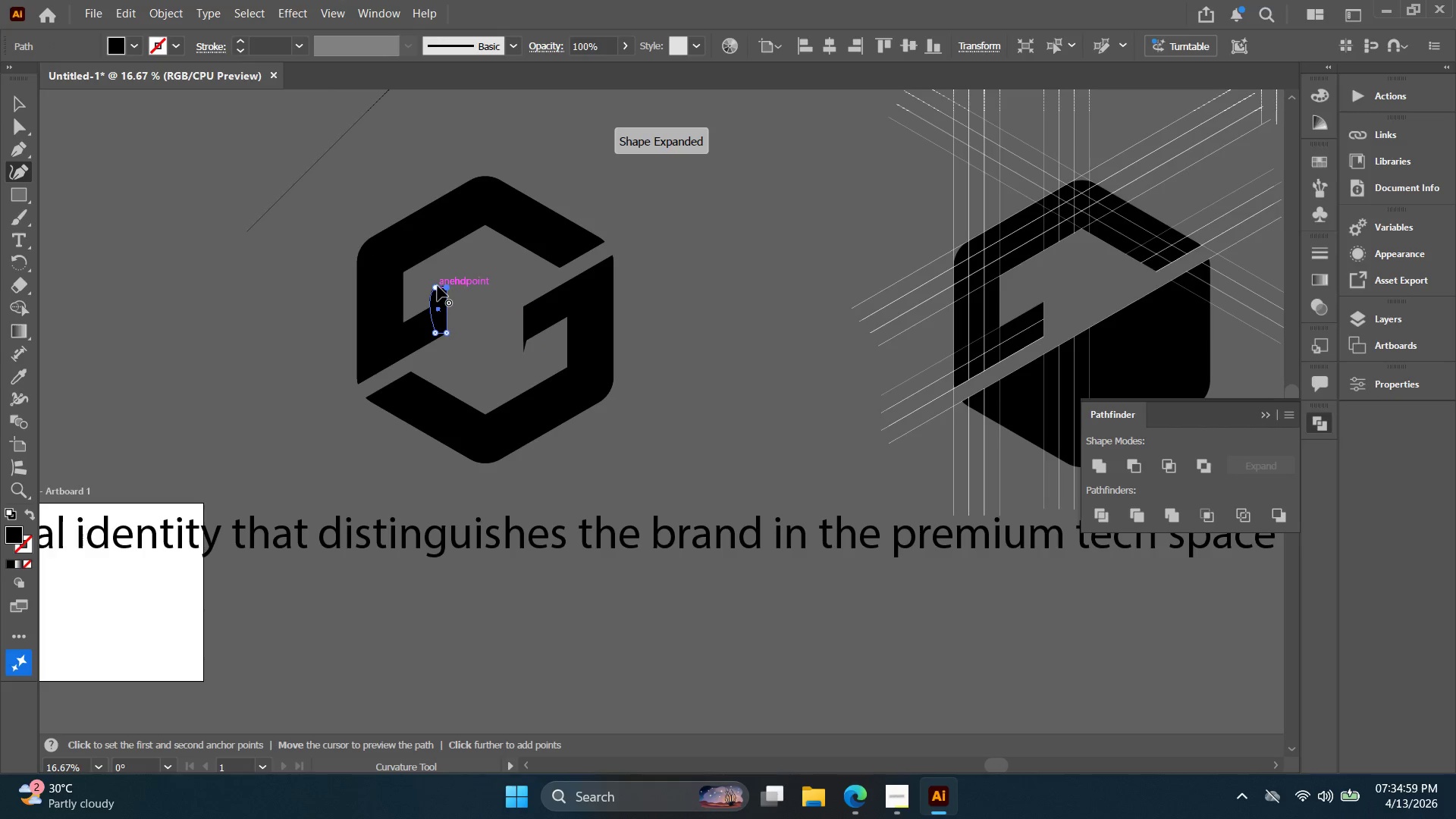 
key(Delete)
 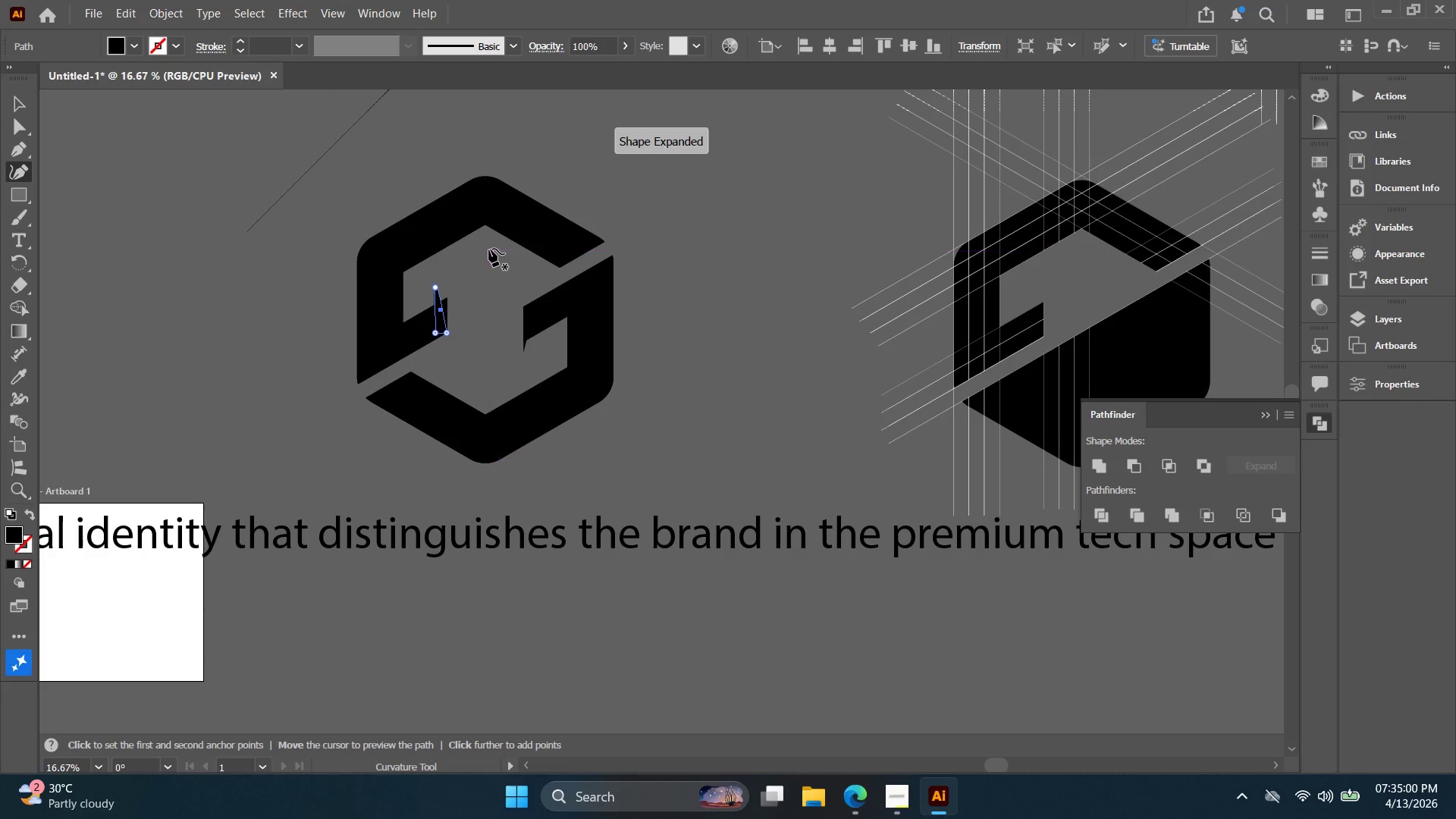 
key(Control+Z)
 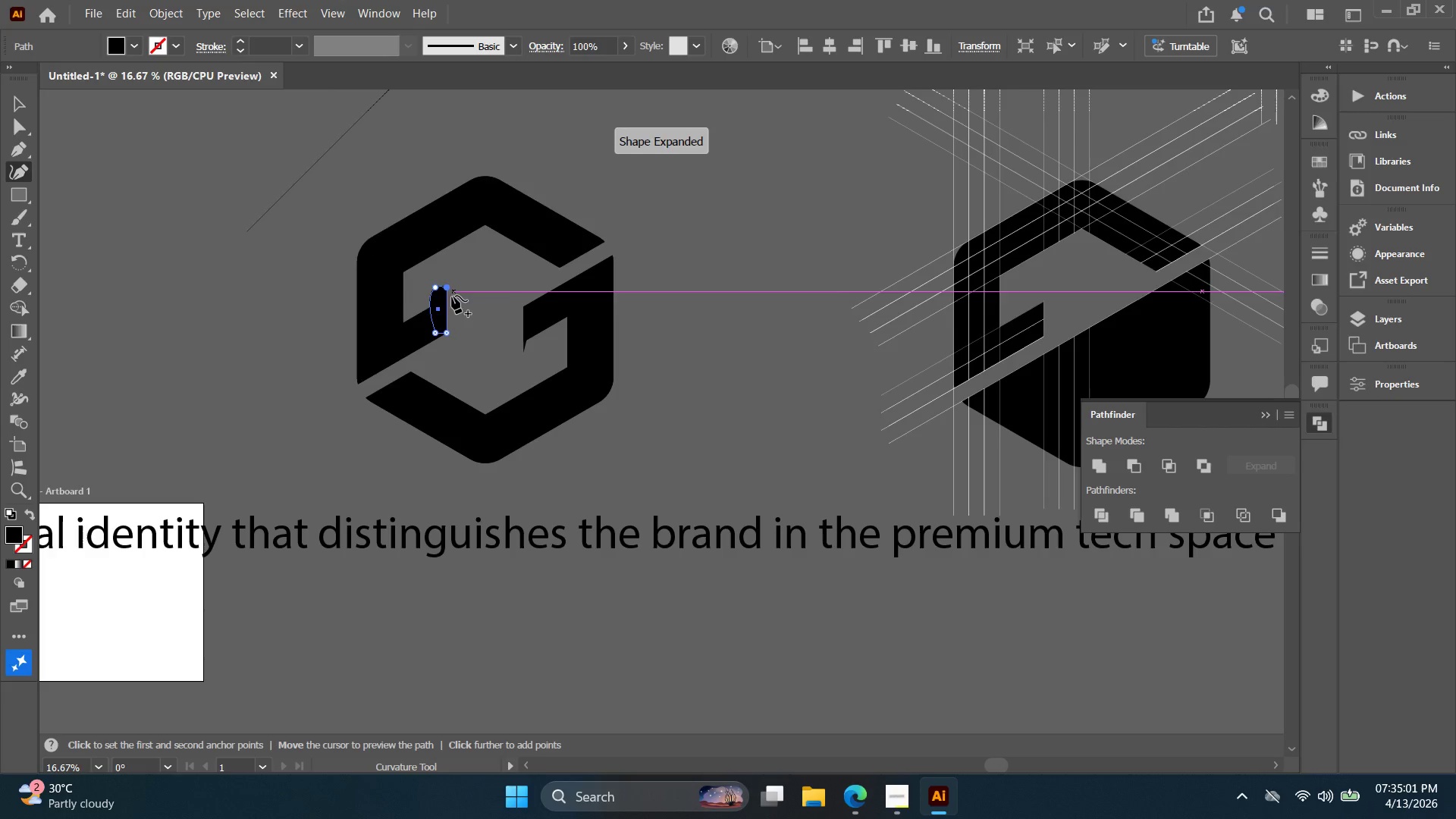 
key(Alt+AltLeft)
 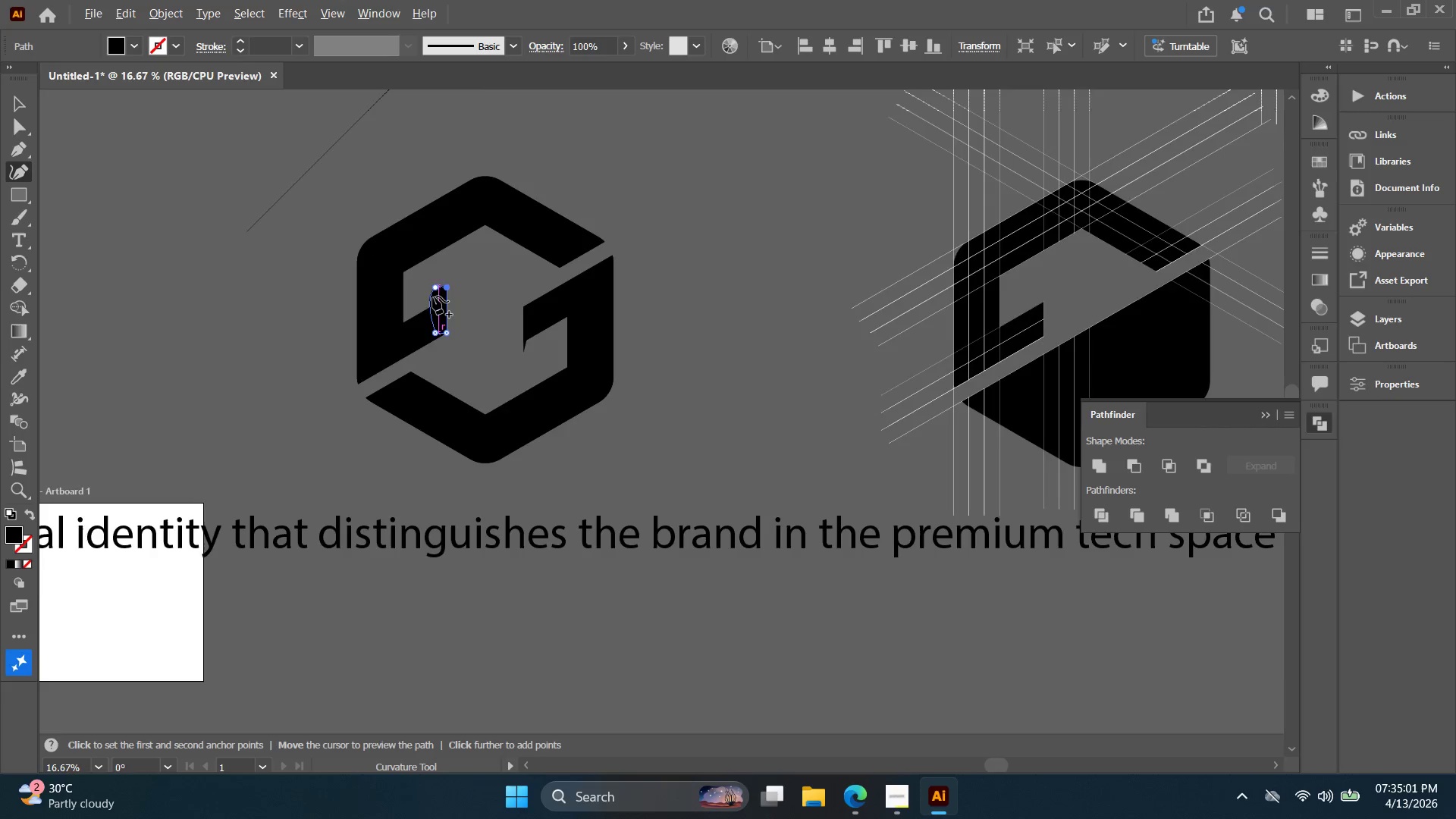 
key(Control+Z)
 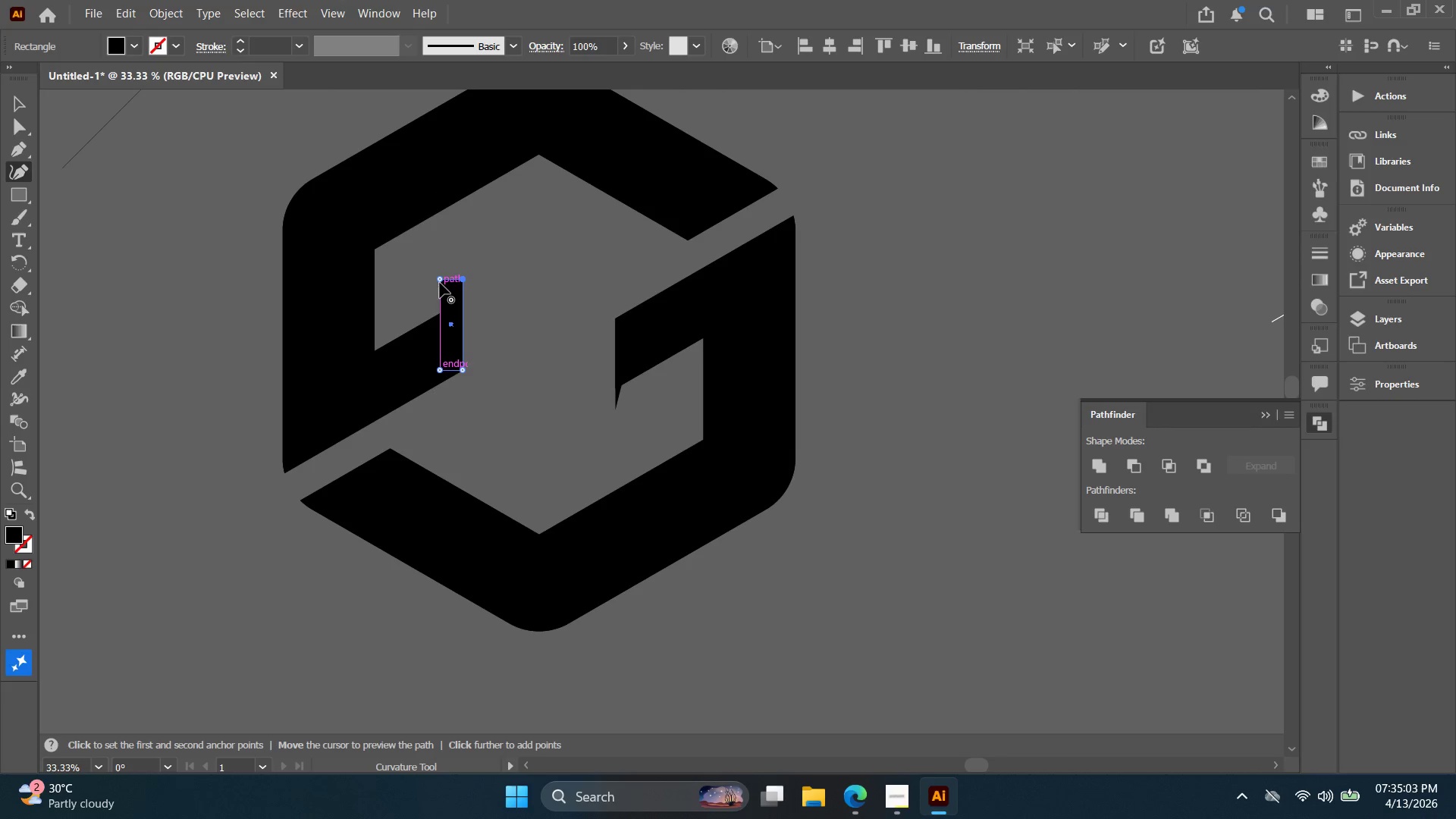 
scroll: coordinate [432, 294], scroll_direction: up, amount: 2.0
 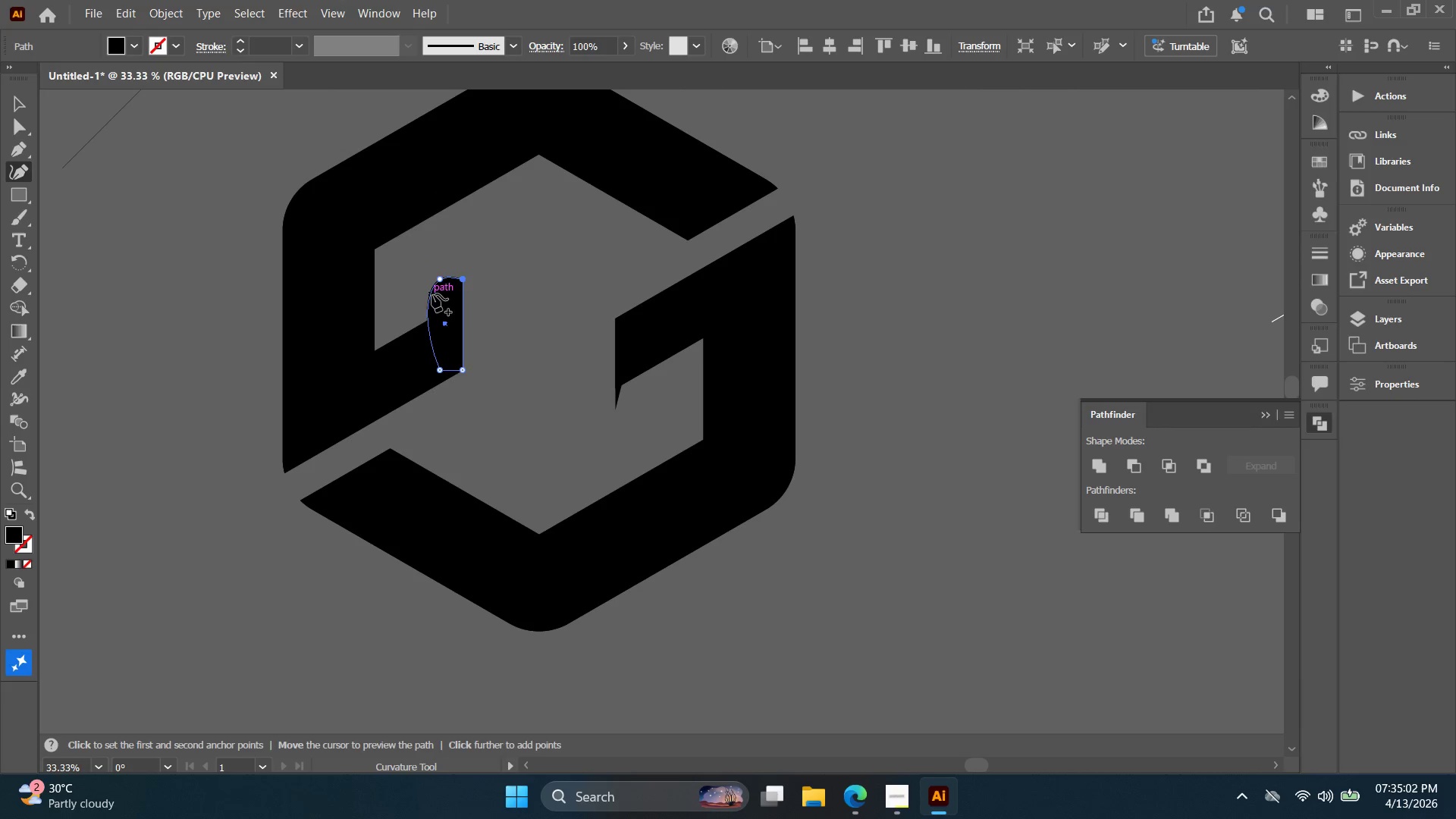 
left_click([441, 281])
 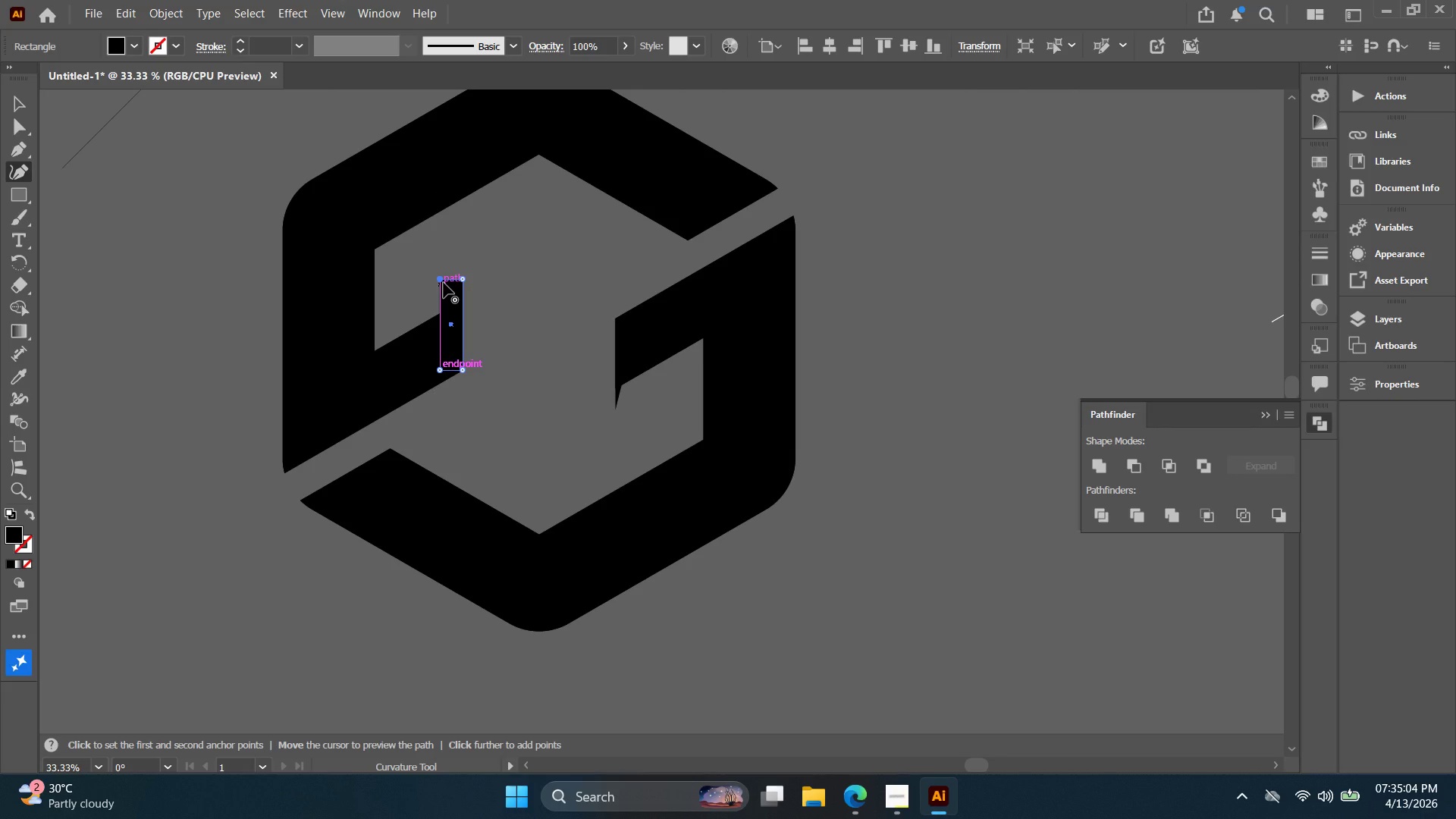 
key(Delete)
 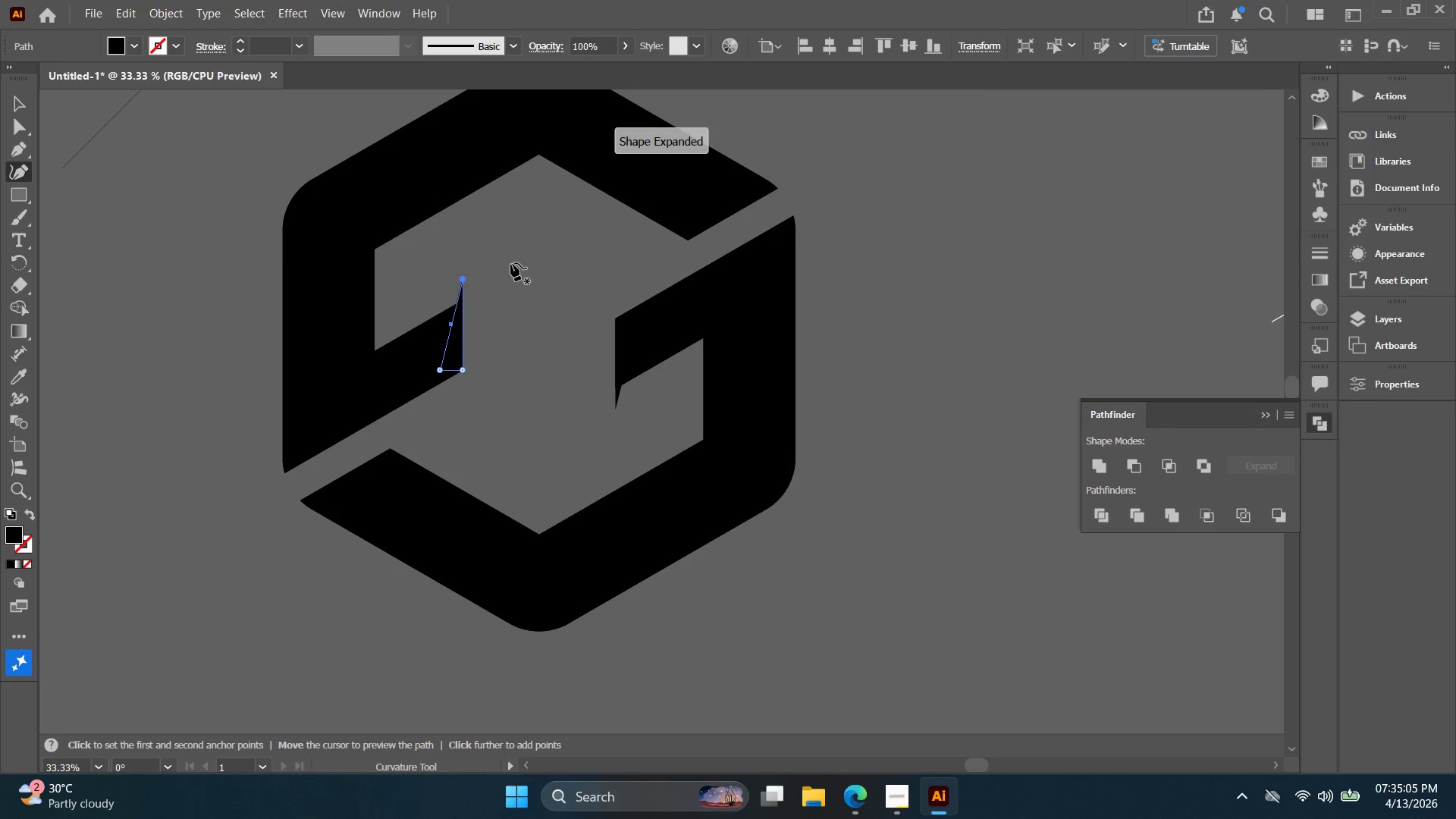 
key(V)
 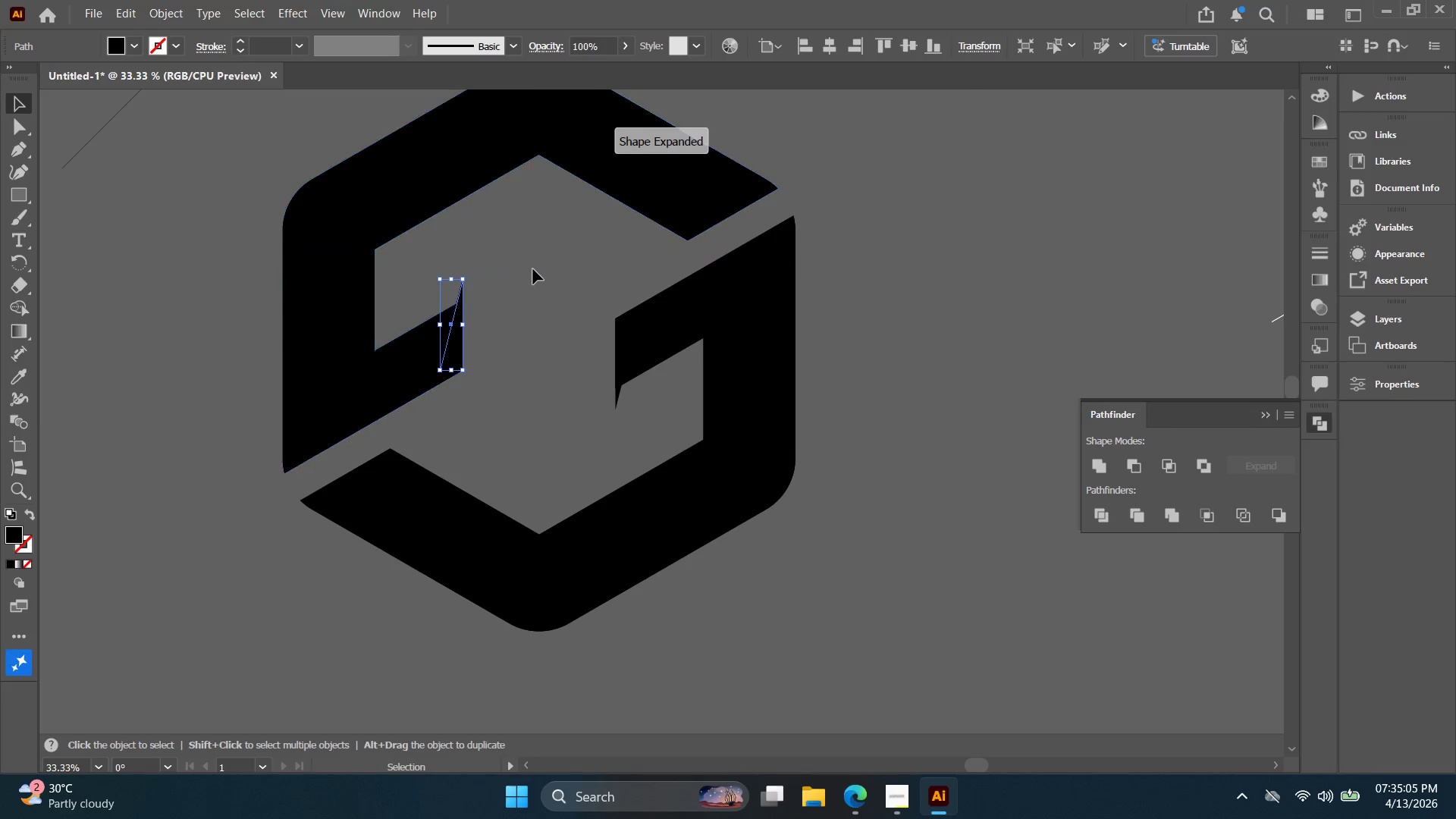 
left_click([533, 269])
 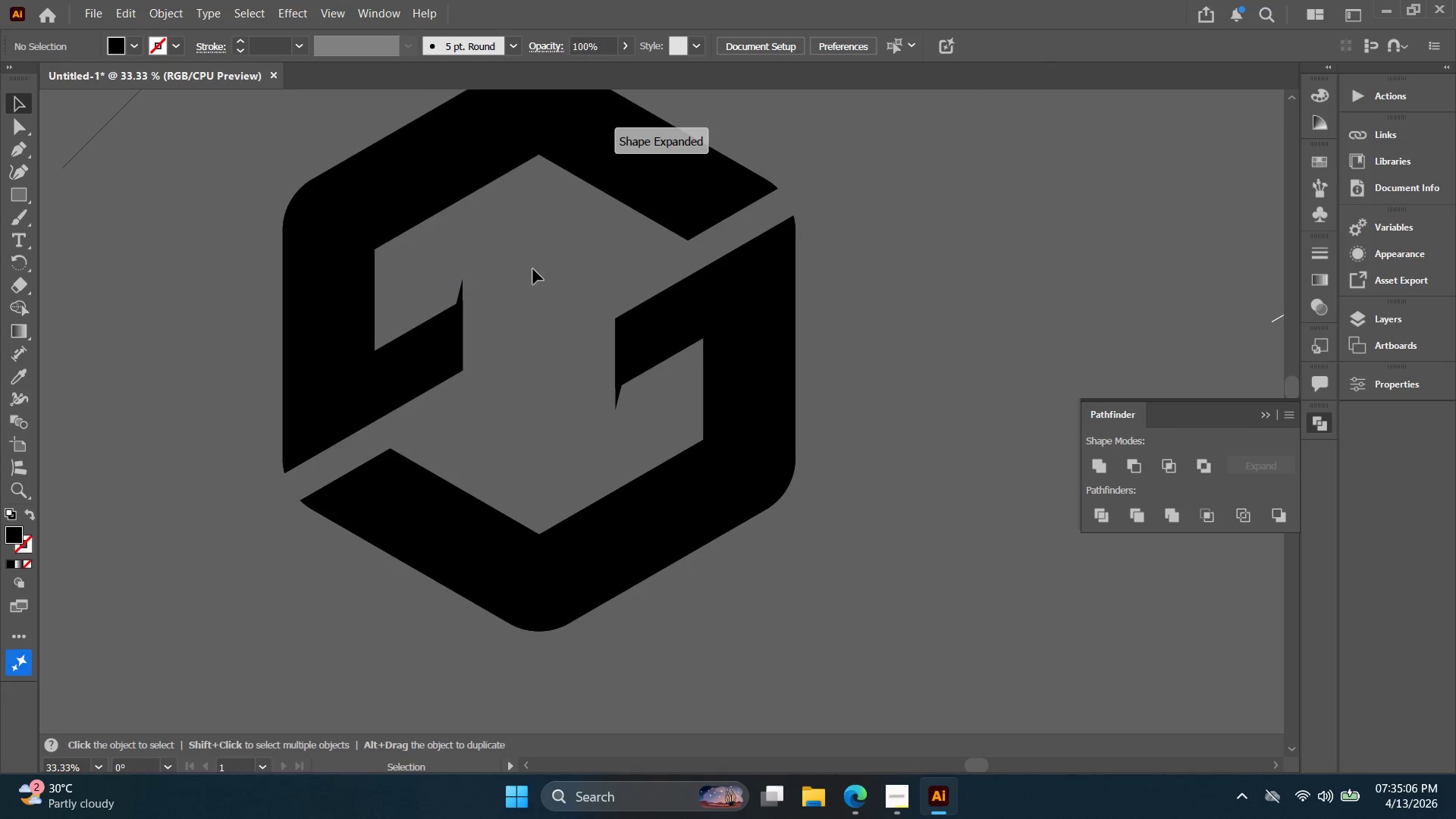 
hold_key(key=AltLeft, duration=0.38)
 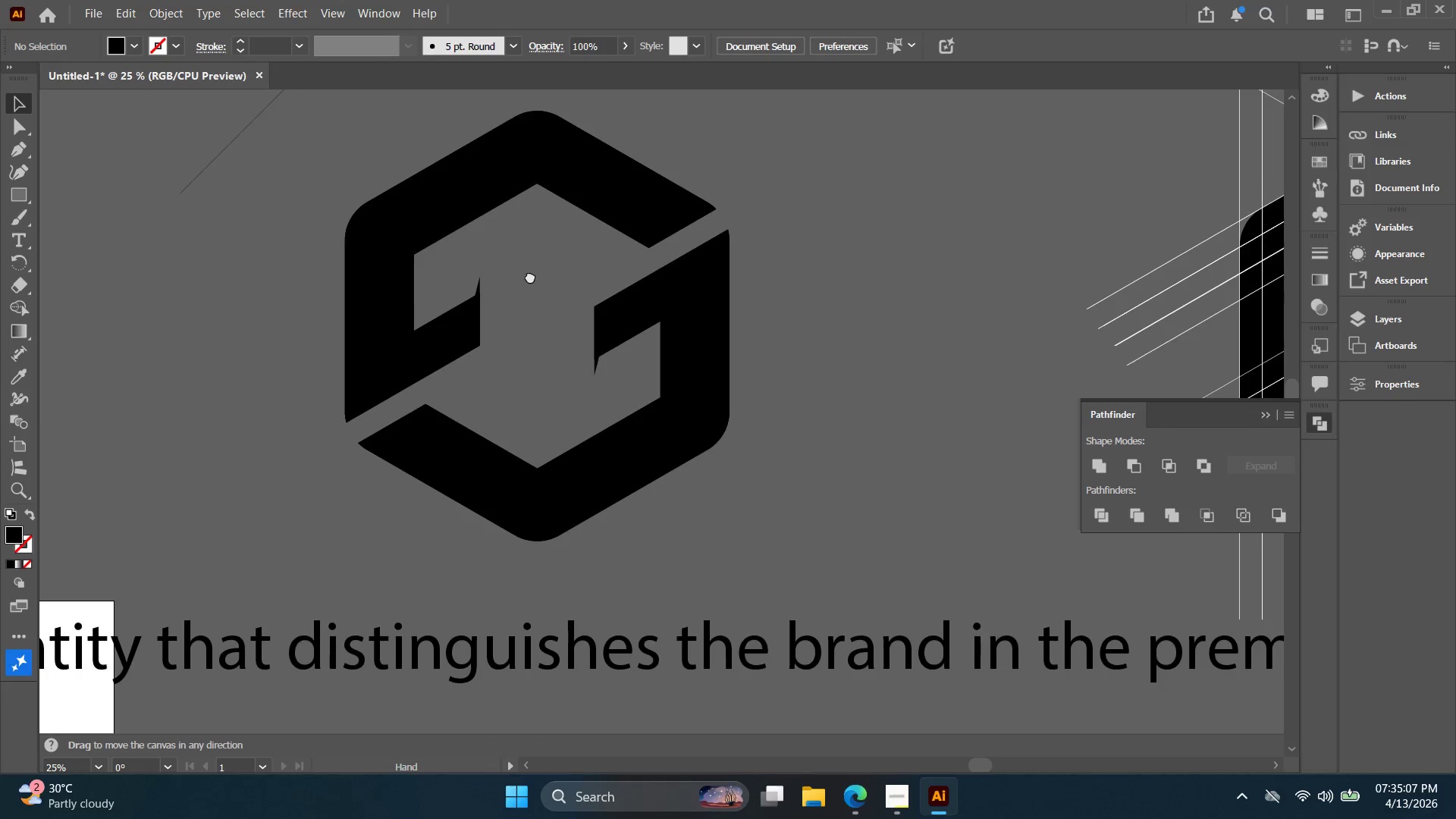 
hold_key(key=Space, duration=0.61)
 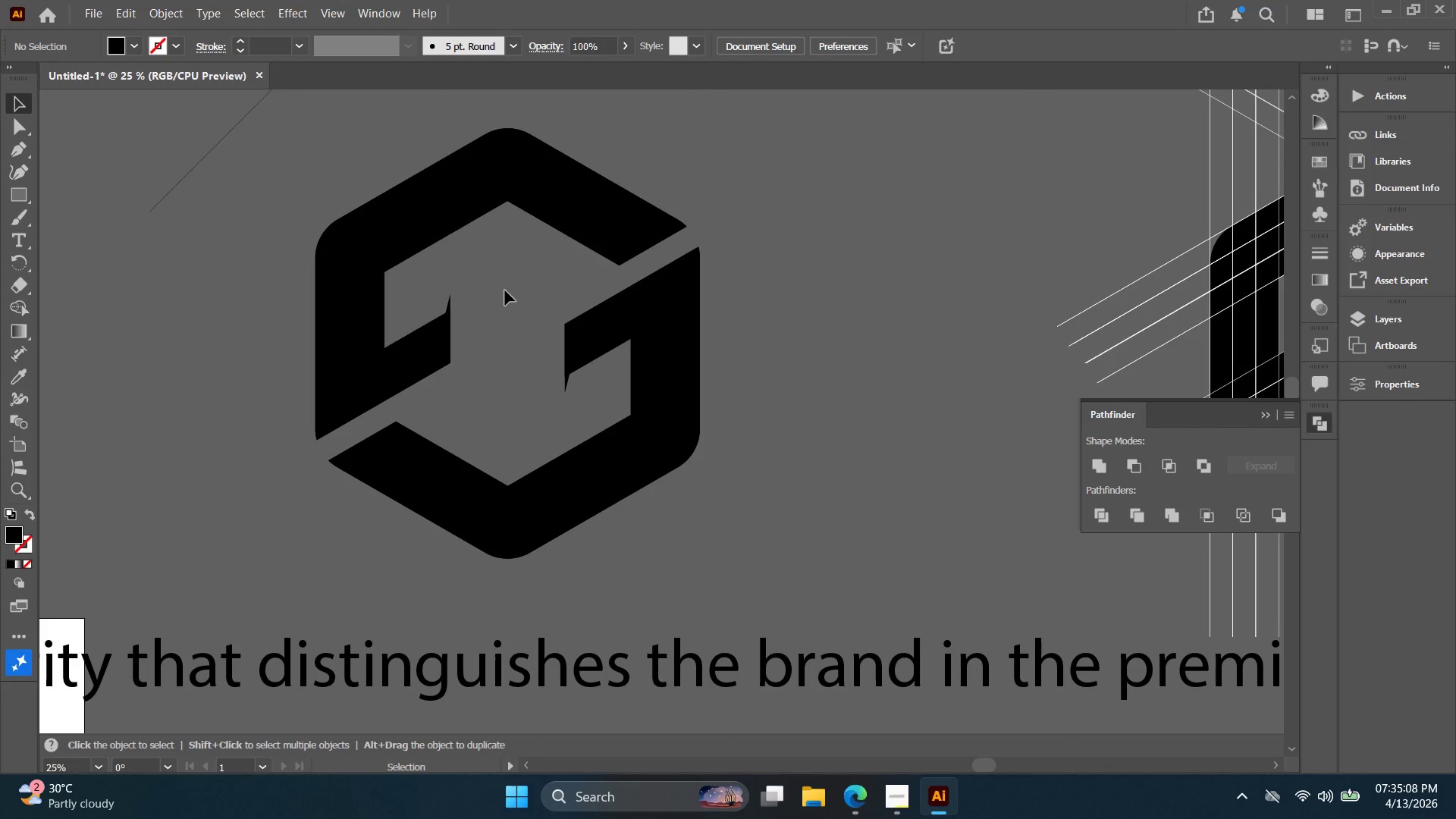 
scroll: coordinate [533, 269], scroll_direction: down, amount: 1.0
 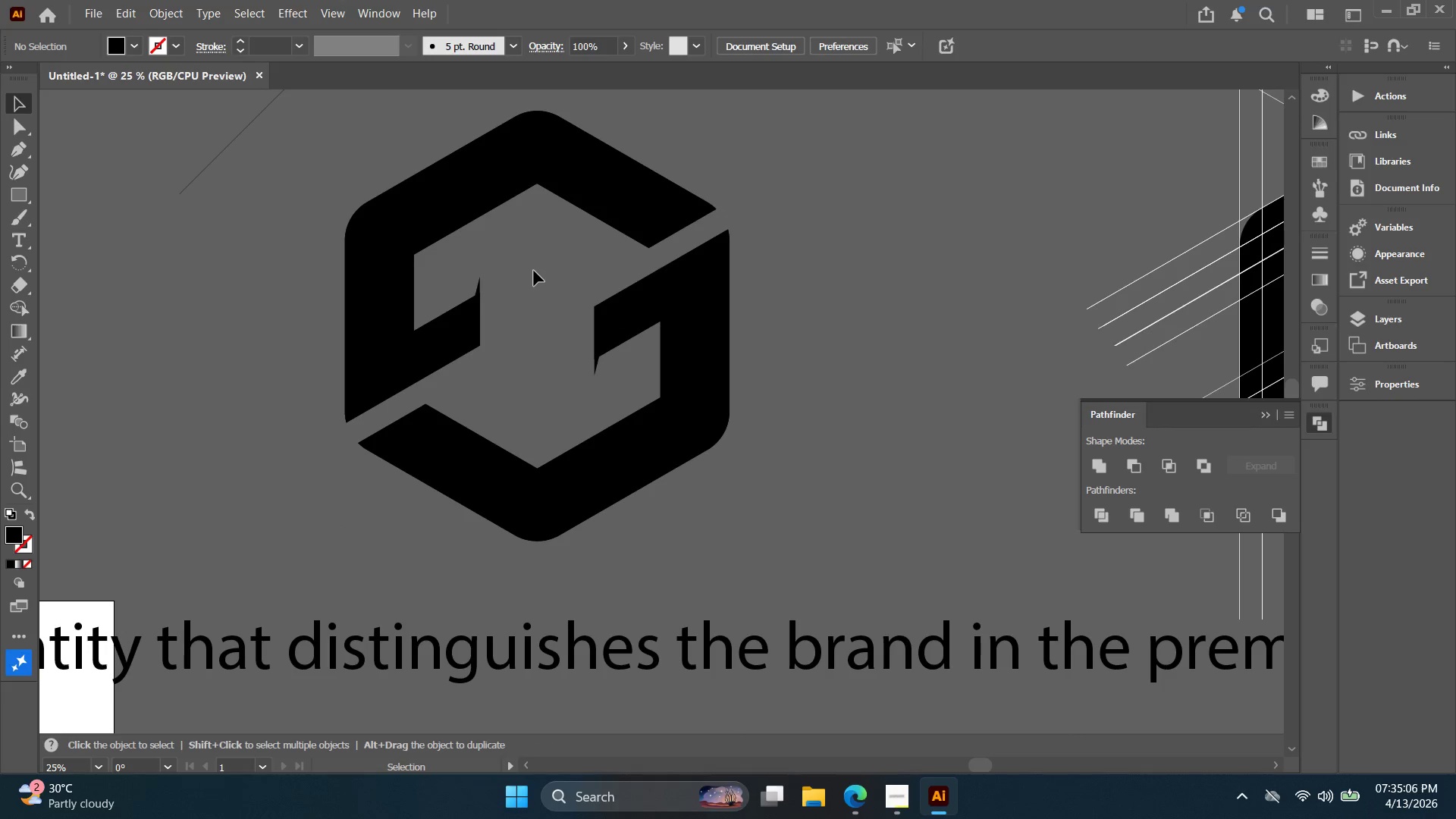 
left_click_drag(start_coordinate=[536, 274], to_coordinate=[506, 291])
 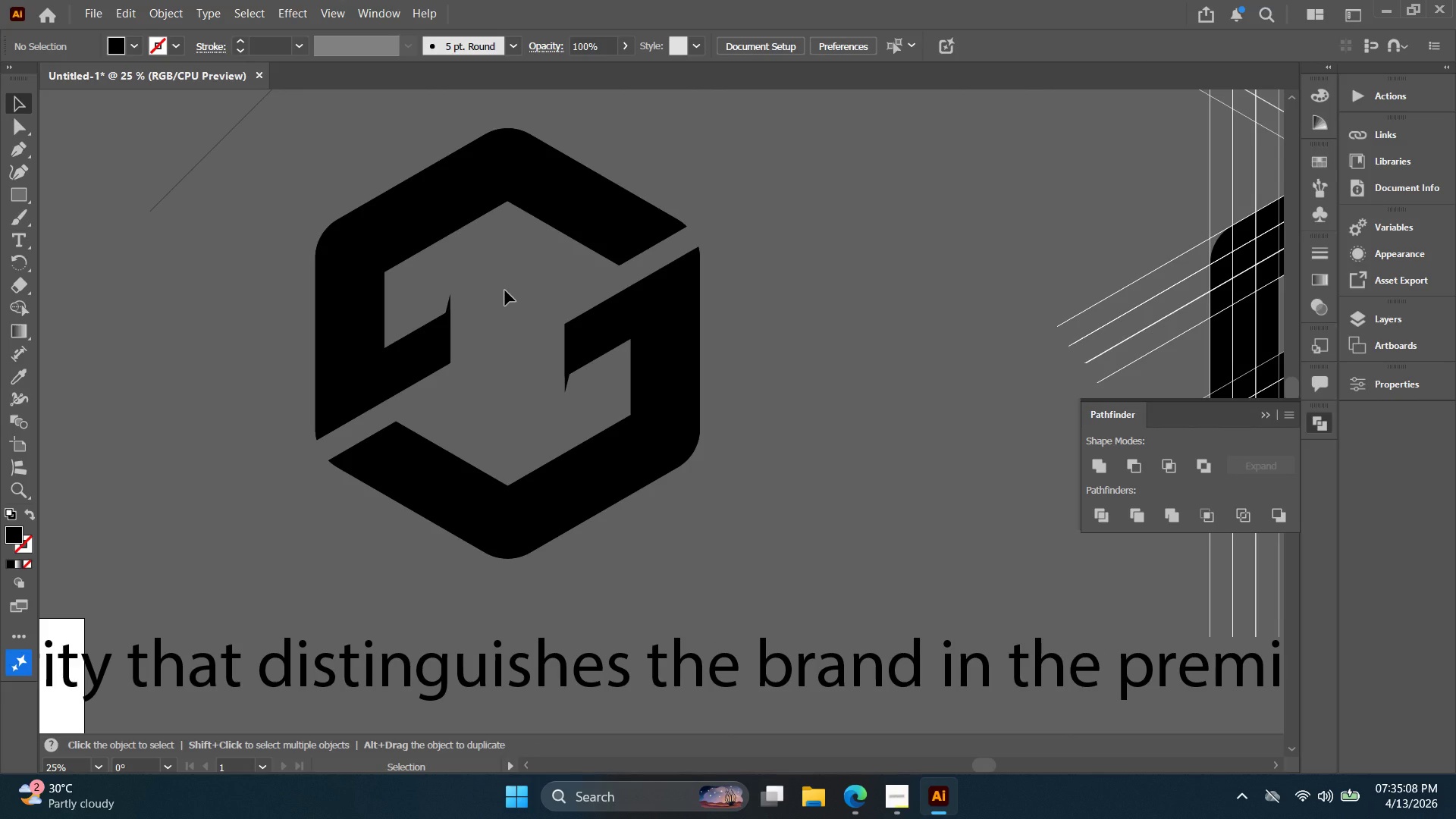 
key(Control+Z)
 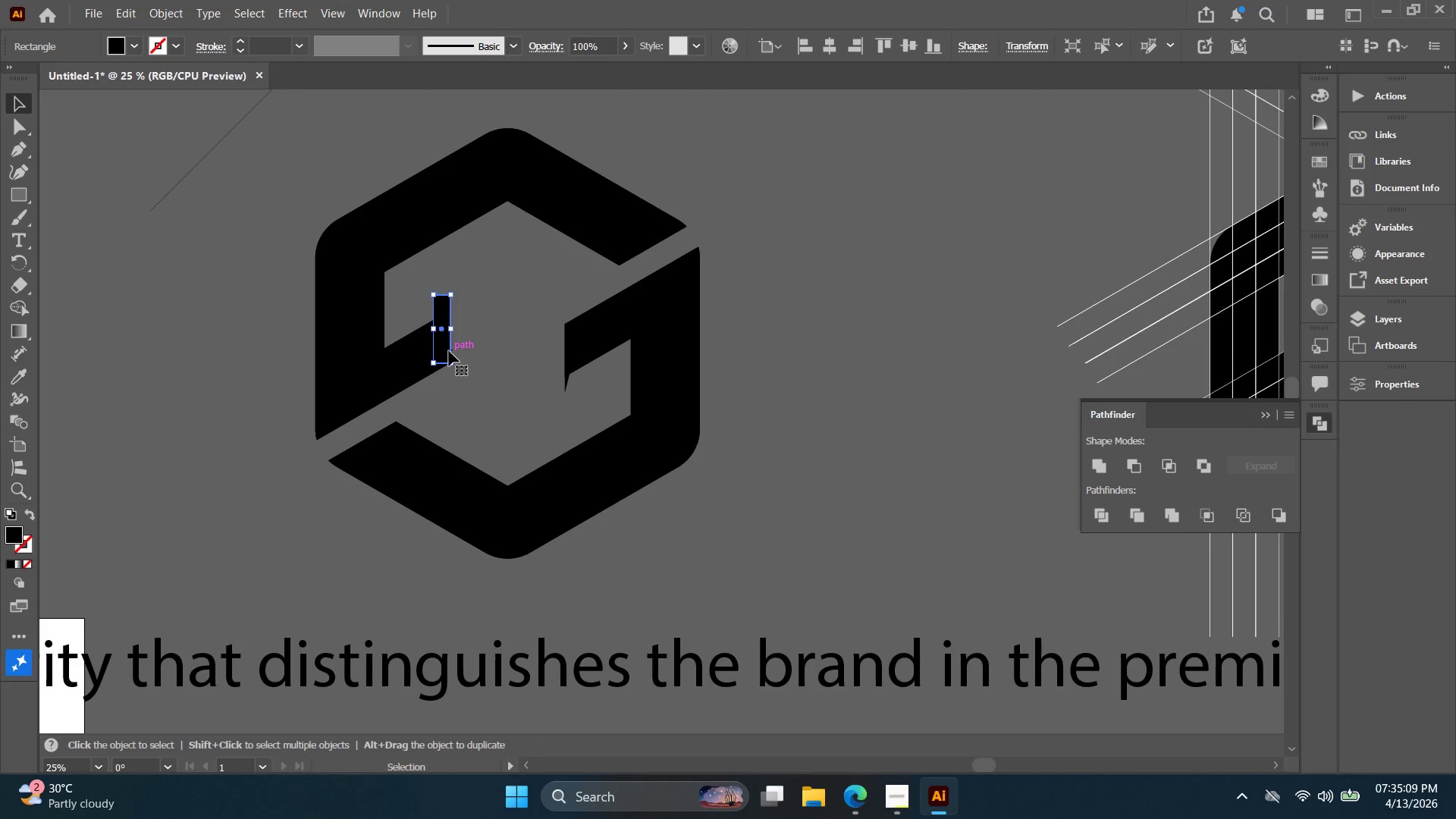 
key(Control+Shift+Z)
 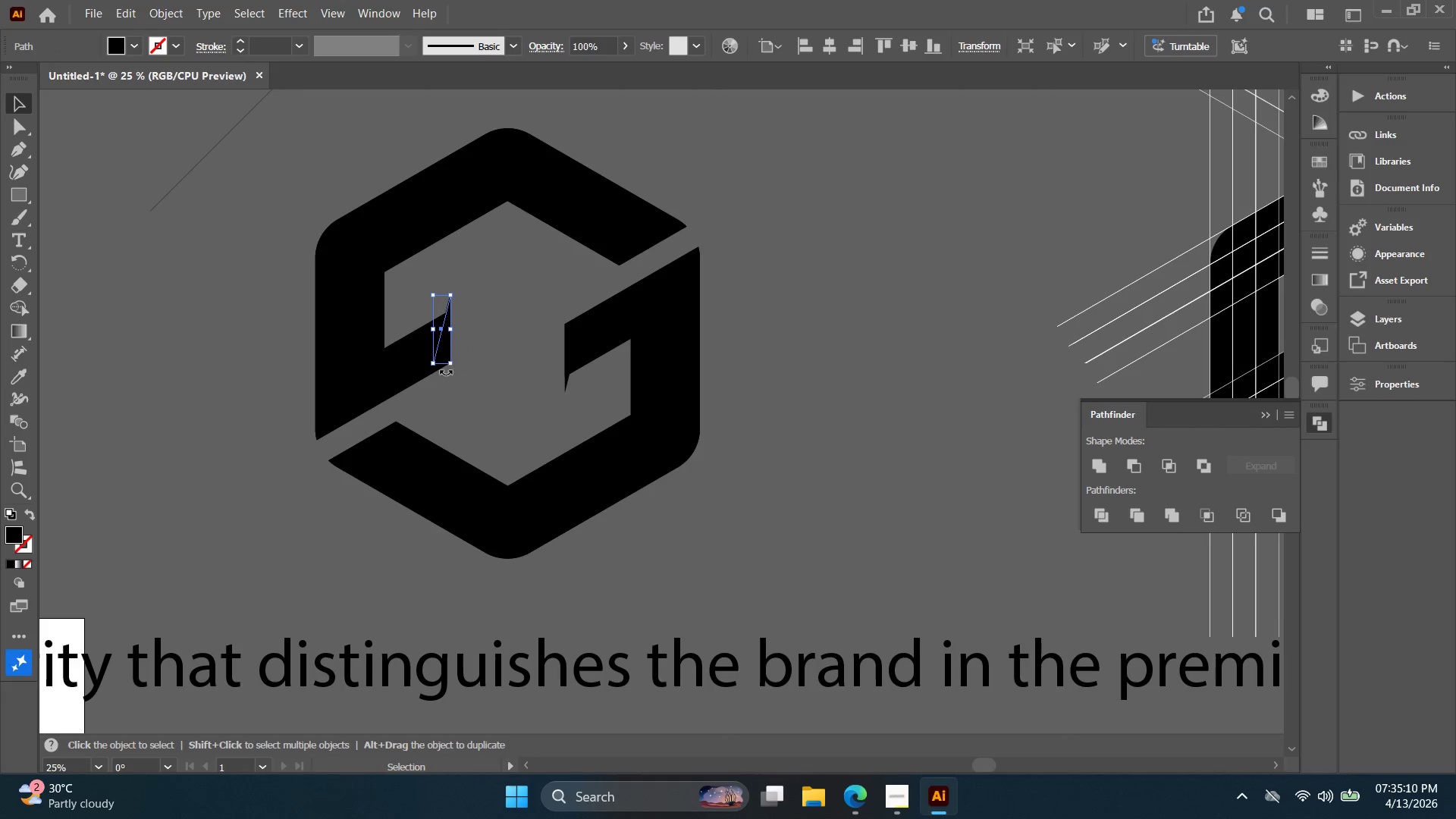 
hold_key(key=Space, duration=0.45)
 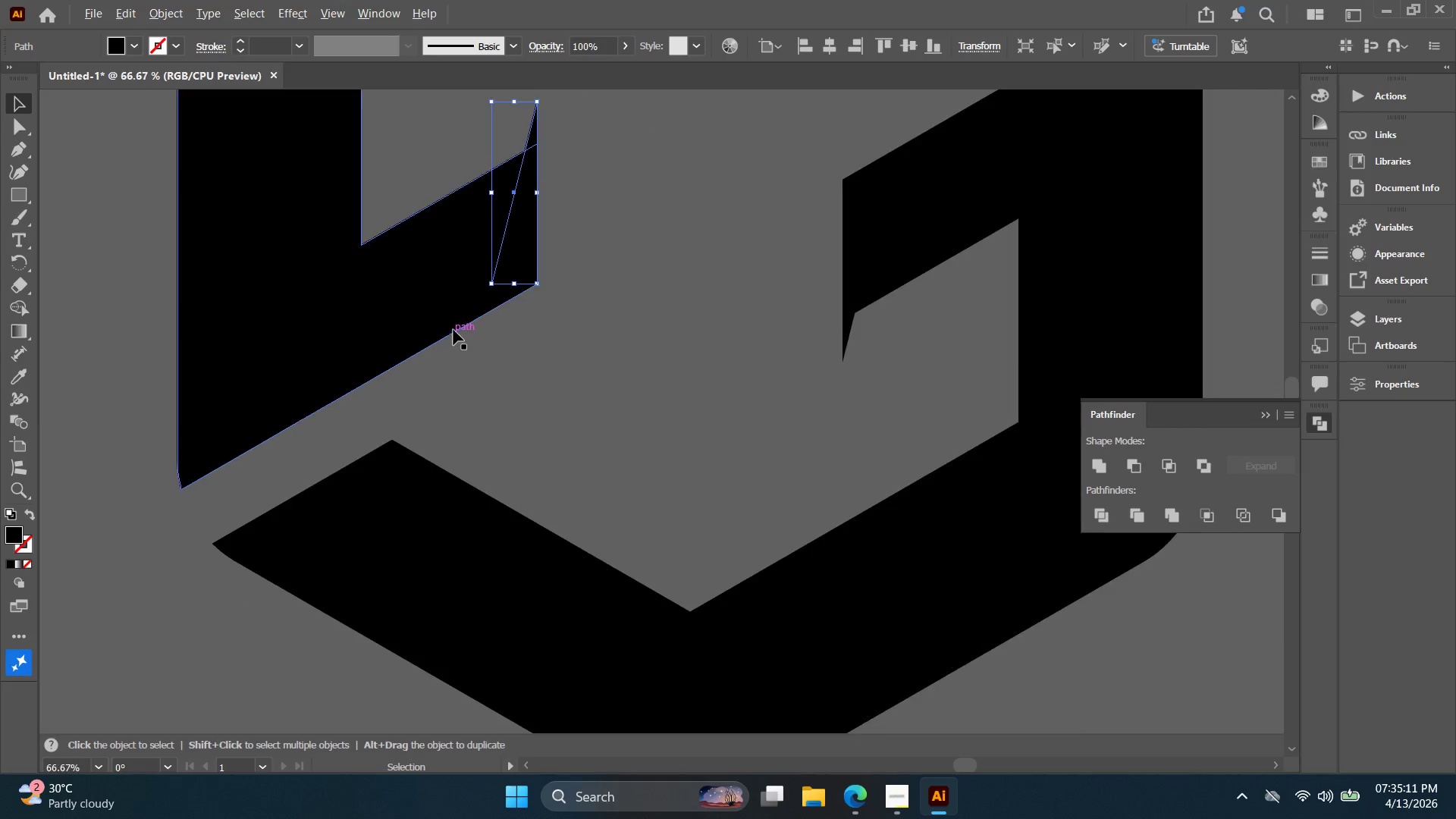 
left_click_drag(start_coordinate=[439, 375], to_coordinate=[472, 328])
 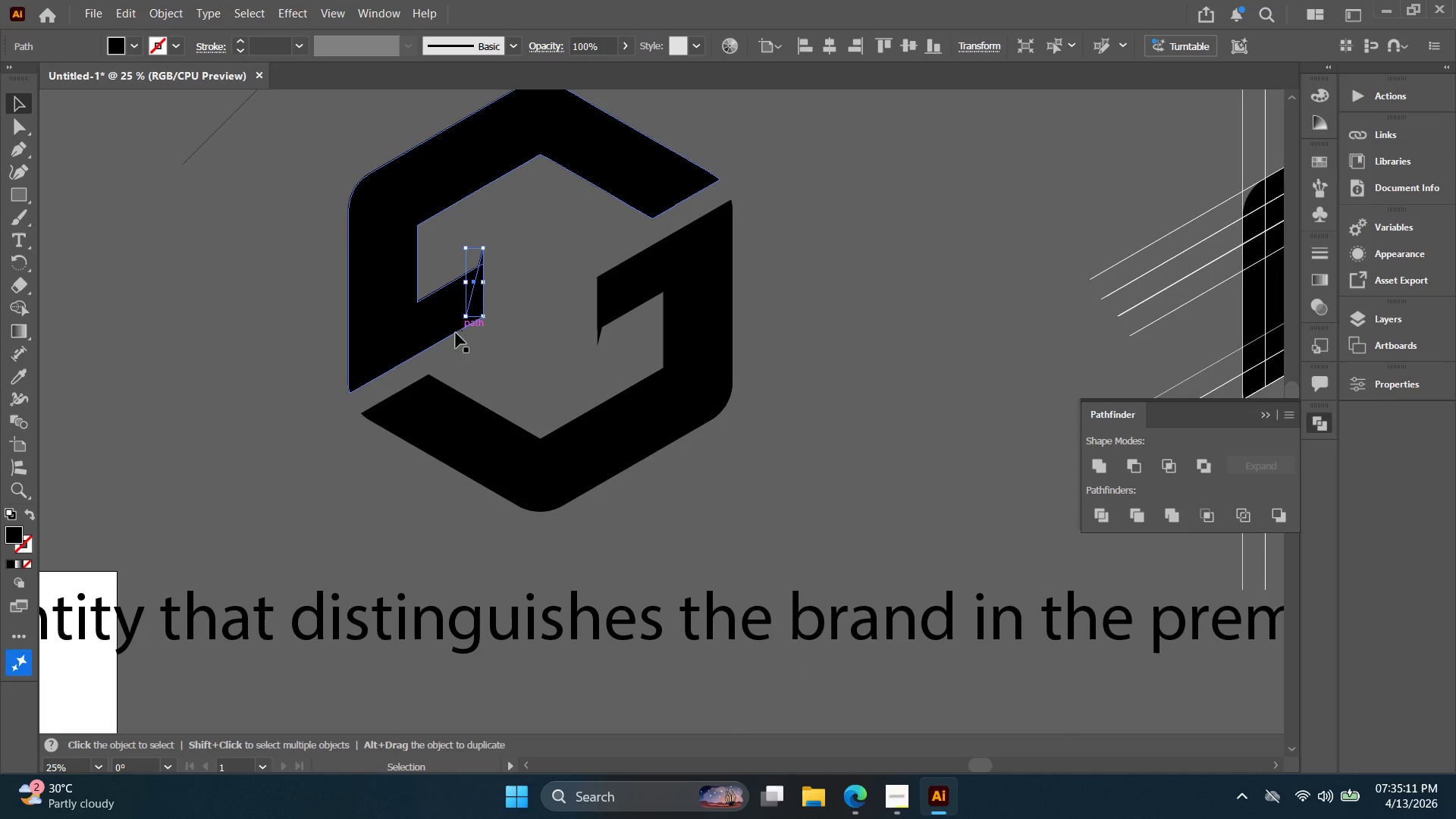 
hold_key(key=AltLeft, duration=0.31)
scroll: coordinate [450, 335], scroll_direction: up, amount: 3.0
 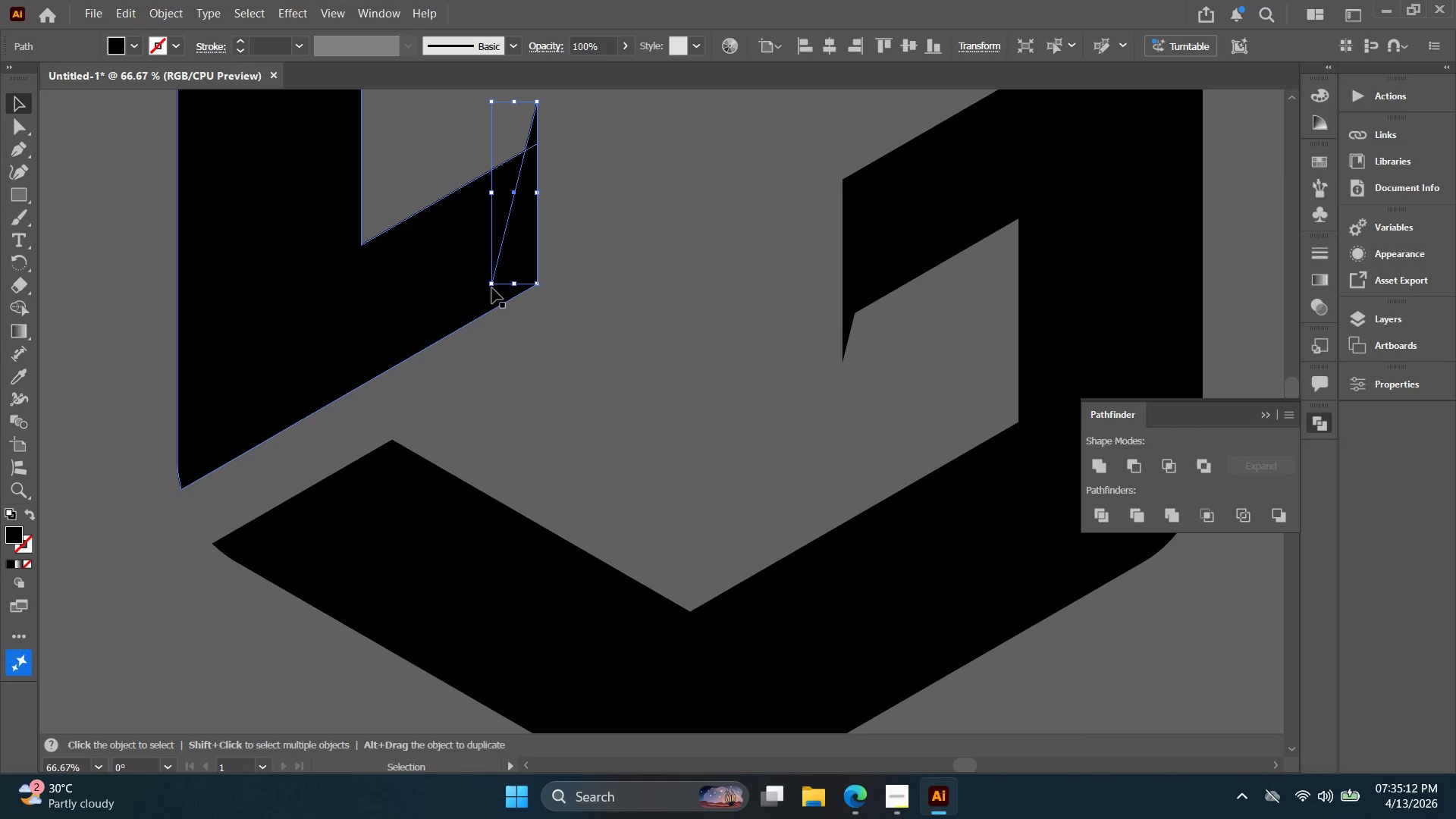 
left_click_drag(start_coordinate=[492, 287], to_coordinate=[381, 375])
 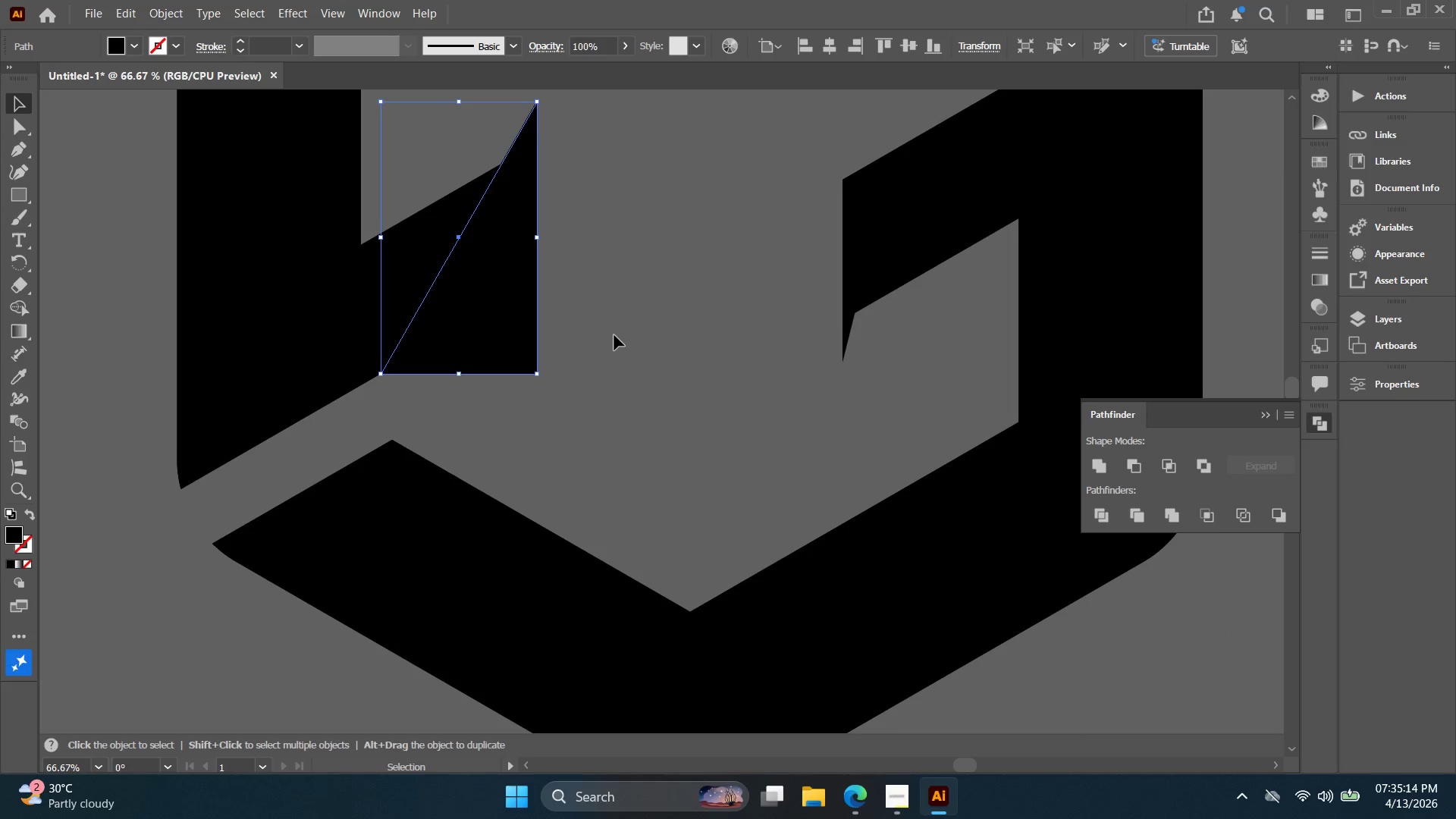 
key(Control+ControlLeft)
 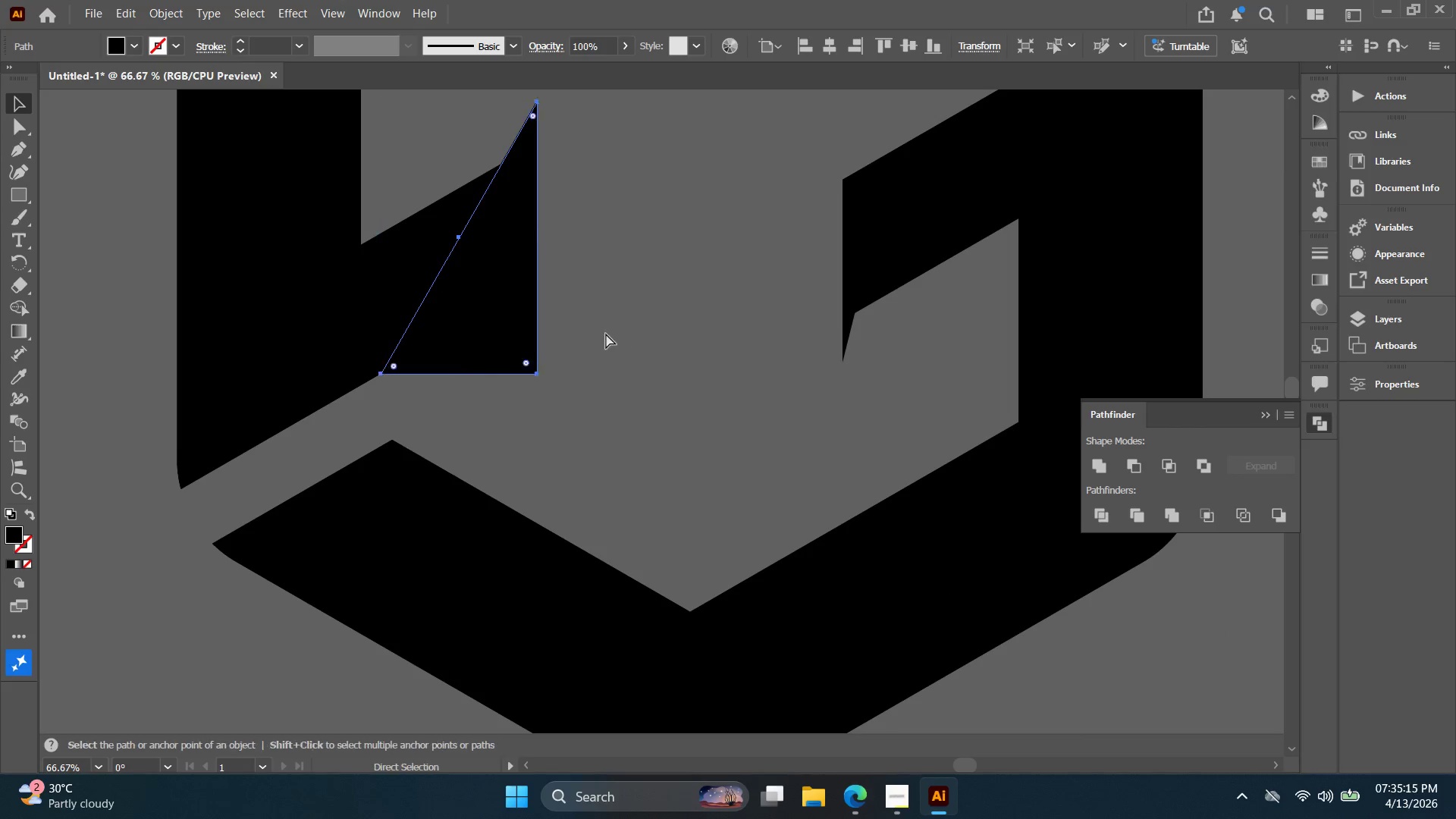 
key(Control+Z)
 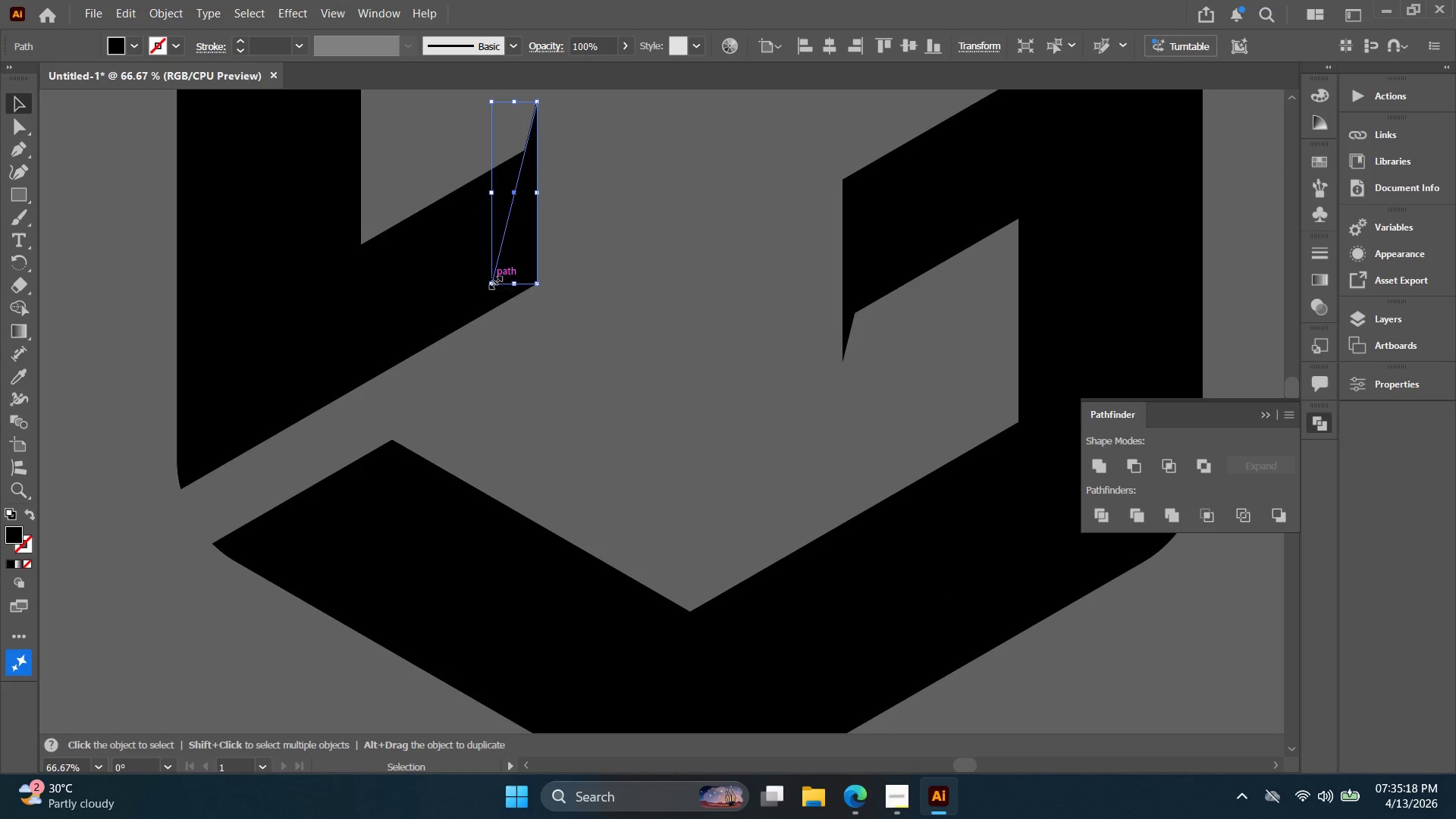 
left_click_drag(start_coordinate=[494, 283], to_coordinate=[182, 485])
 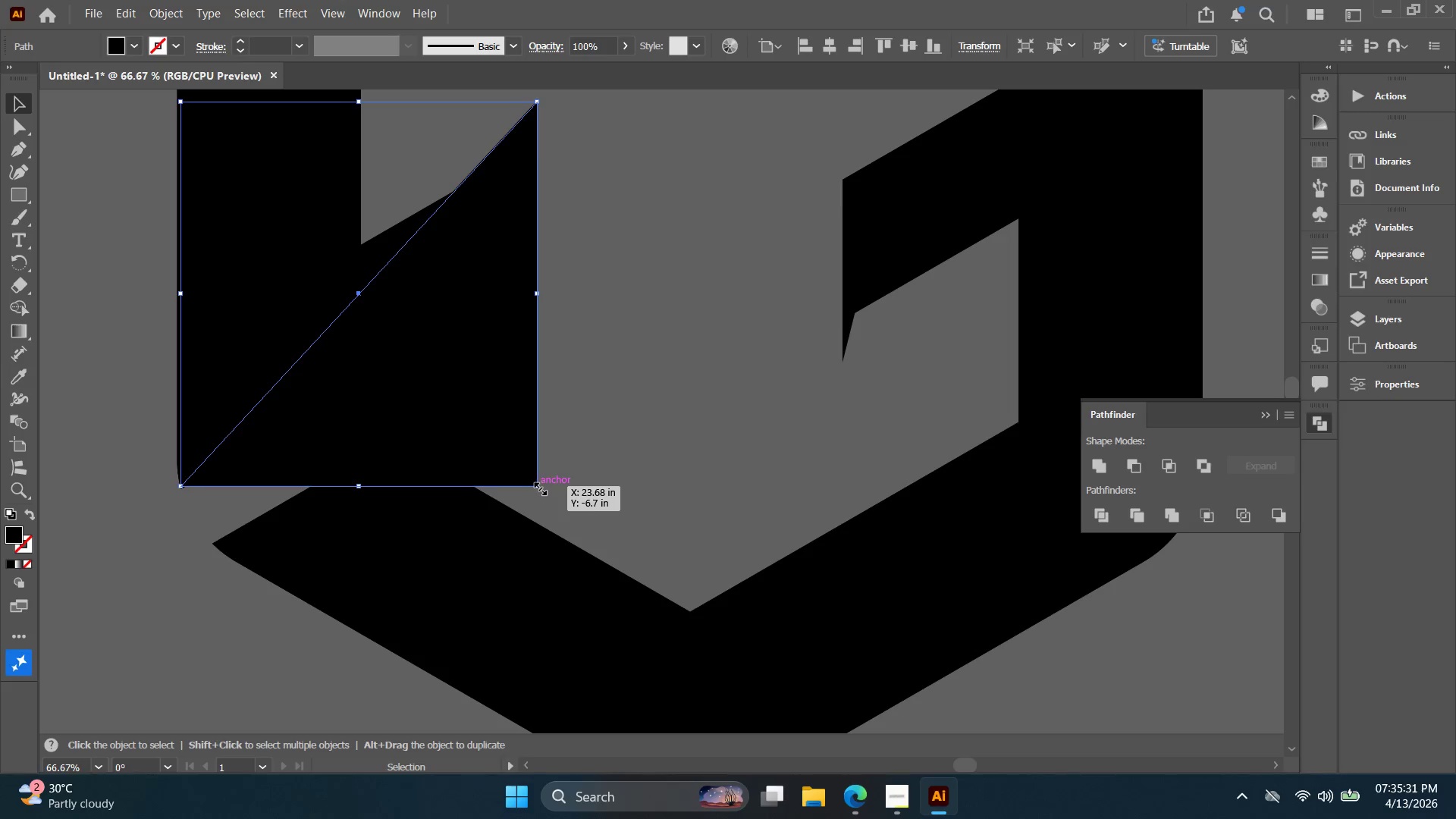 
wait(12.94)
 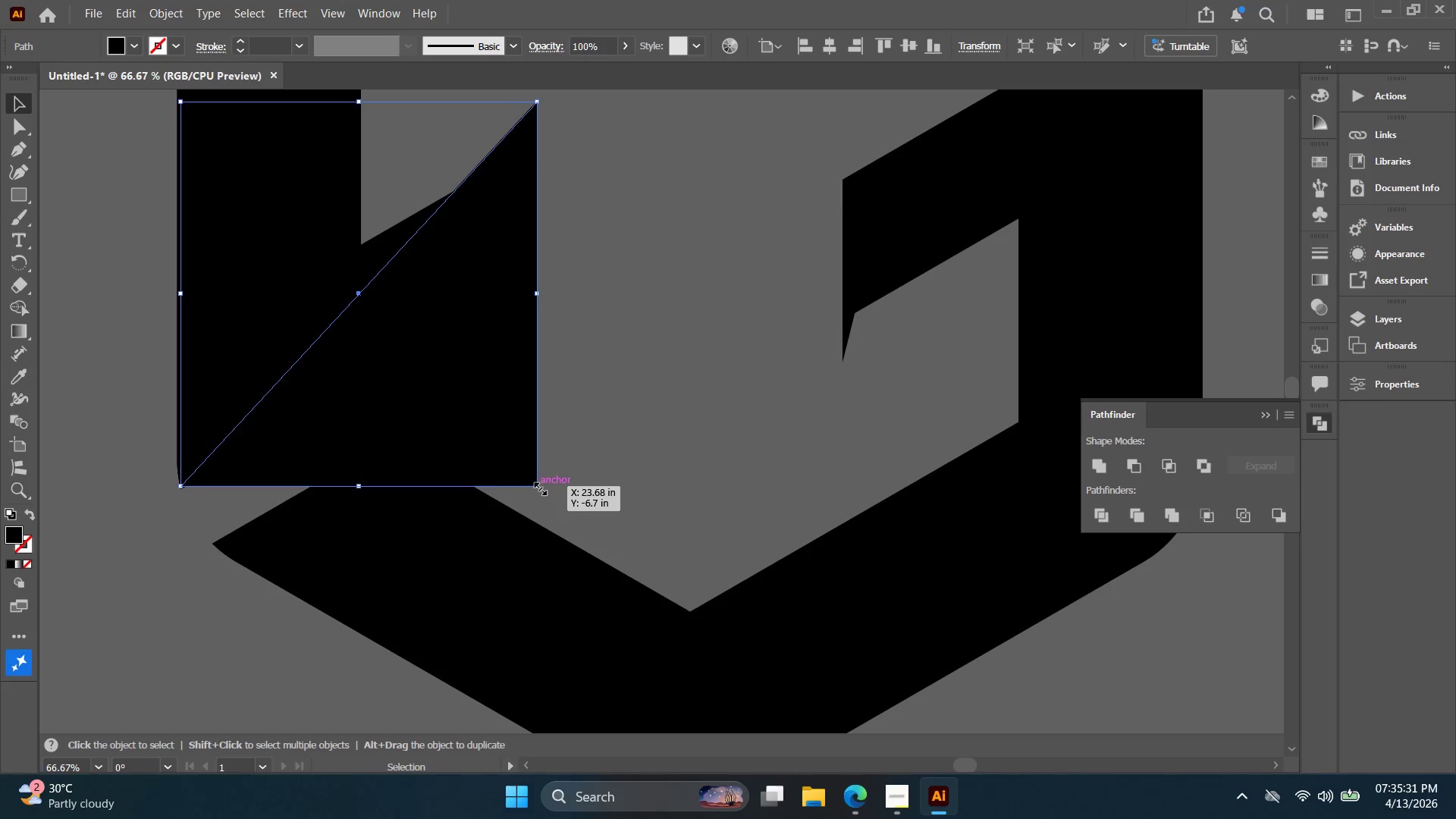 
left_click([23, 164])
 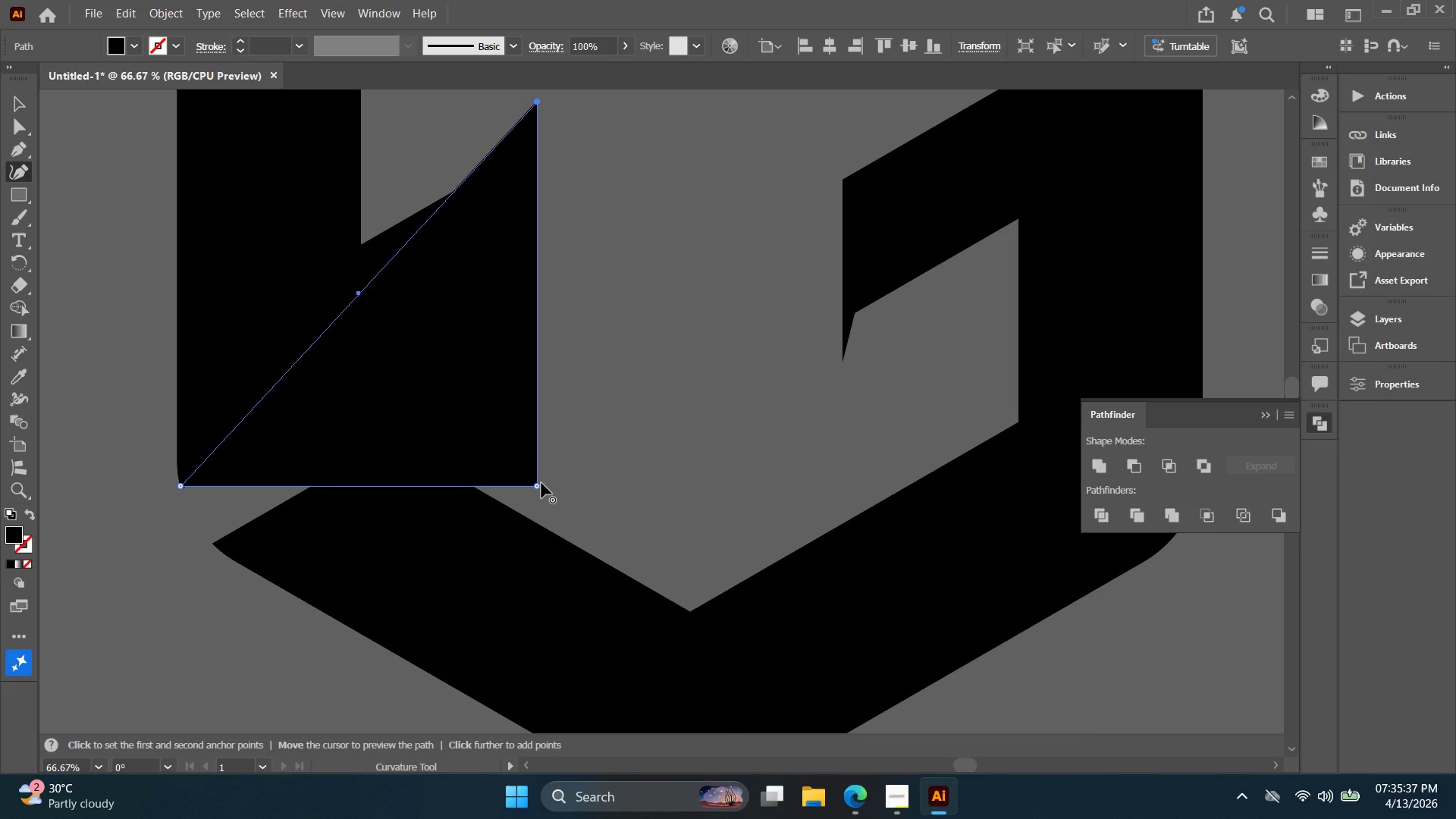 
left_click_drag(start_coordinate=[540, 483], to_coordinate=[518, 306])
 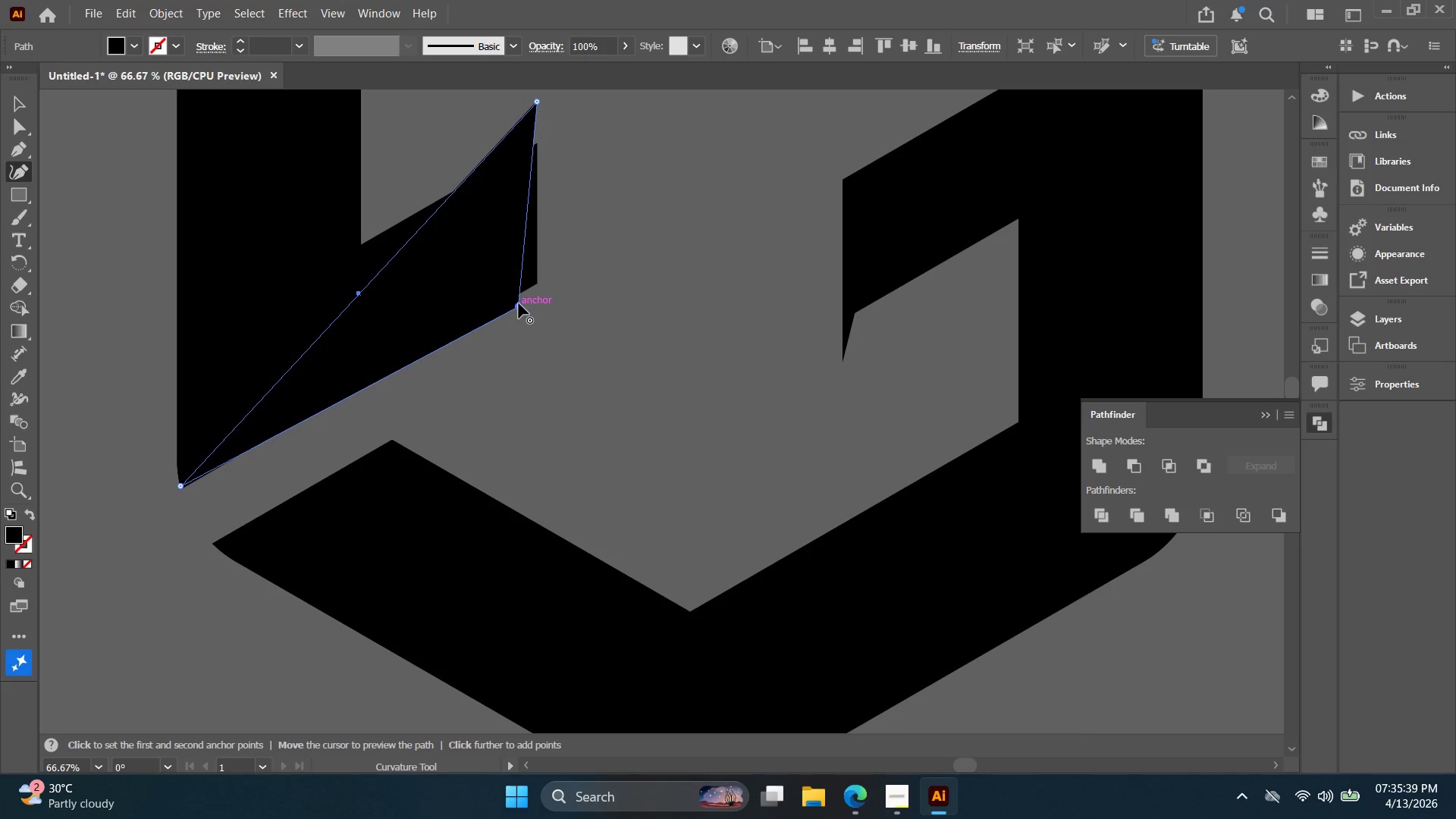 
key(Alt+AltLeft)
 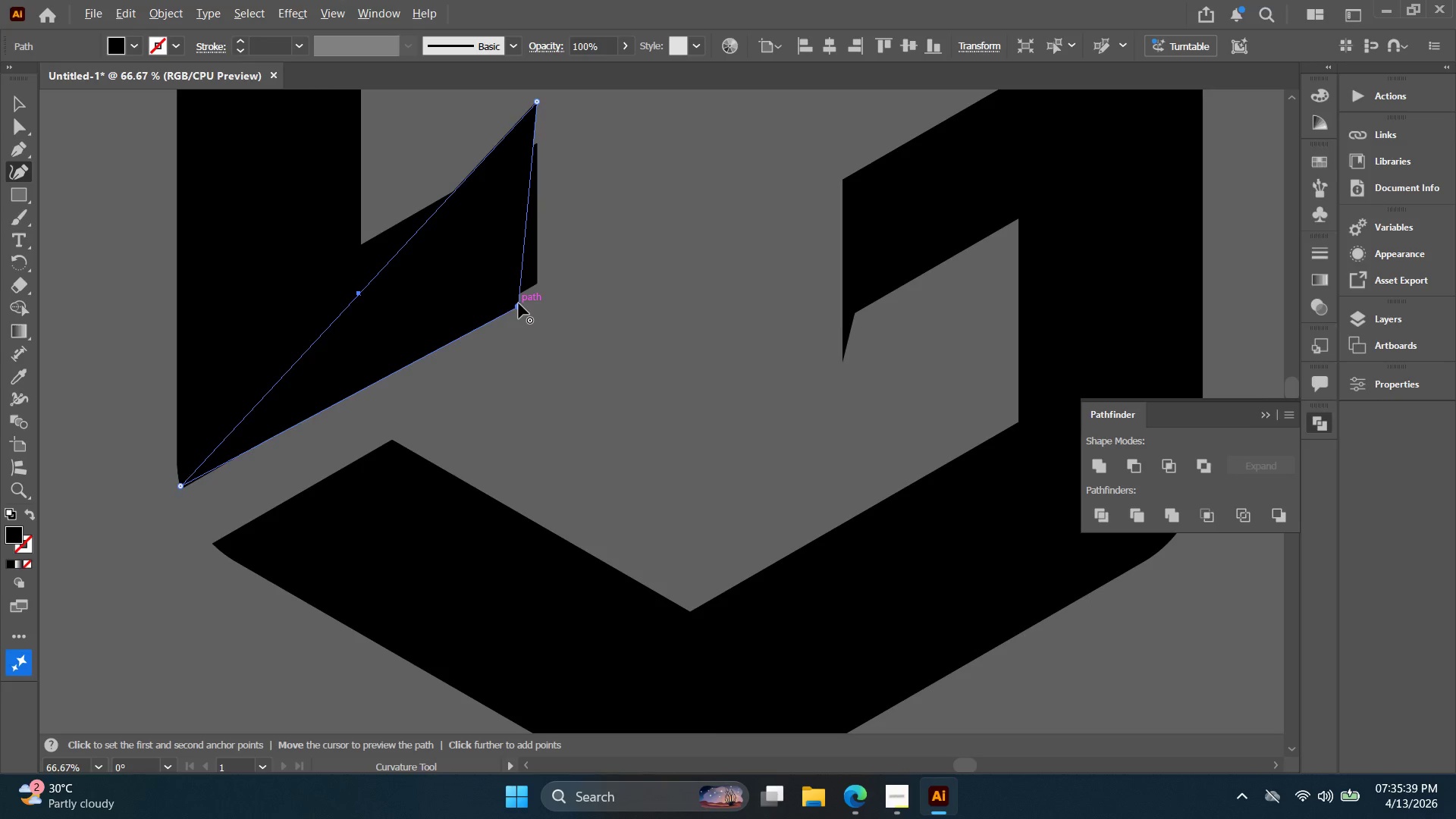 
scroll: coordinate [519, 303], scroll_direction: up, amount: 3.0
 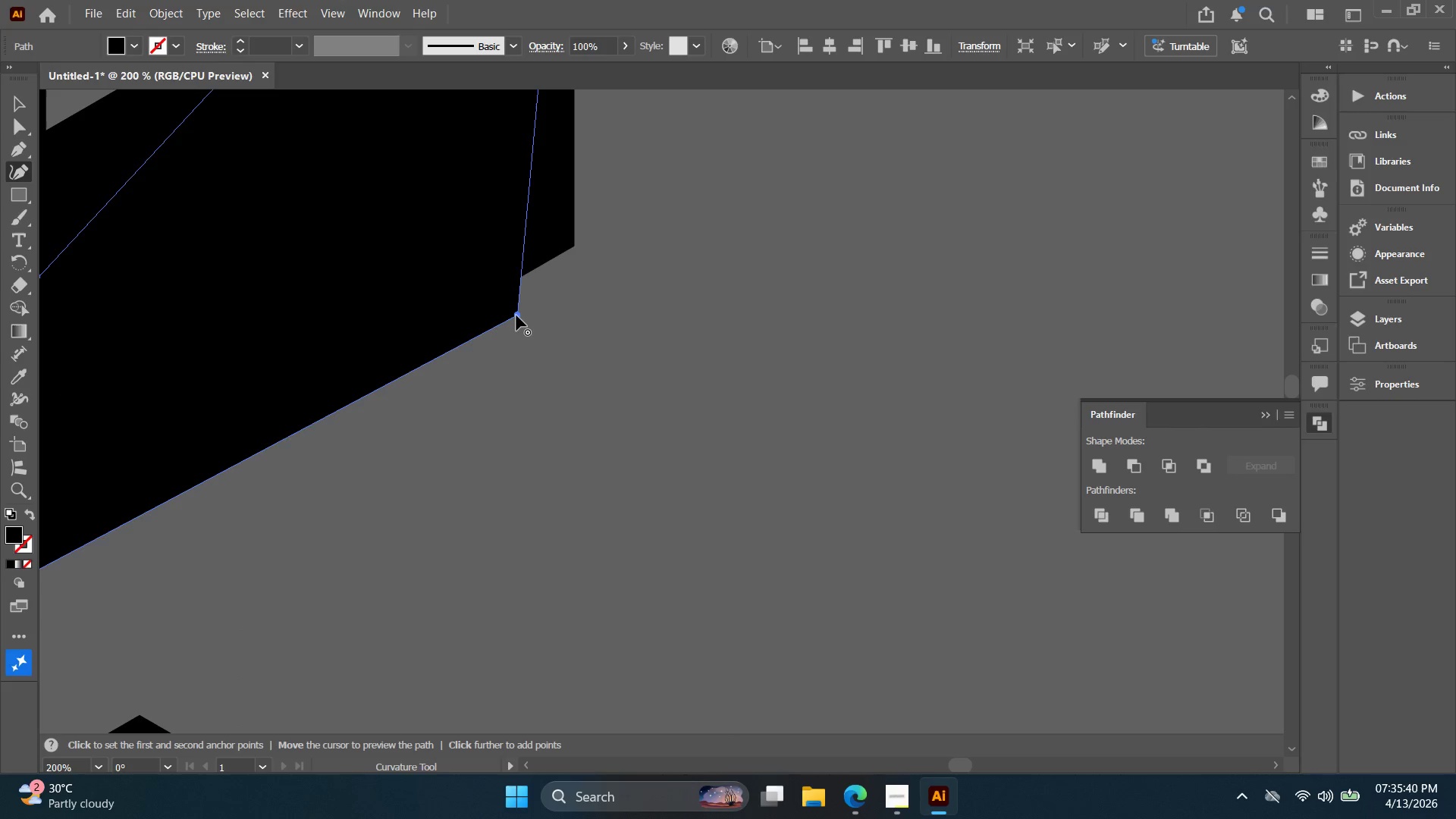 
left_click_drag(start_coordinate=[516, 315], to_coordinate=[577, 246])
 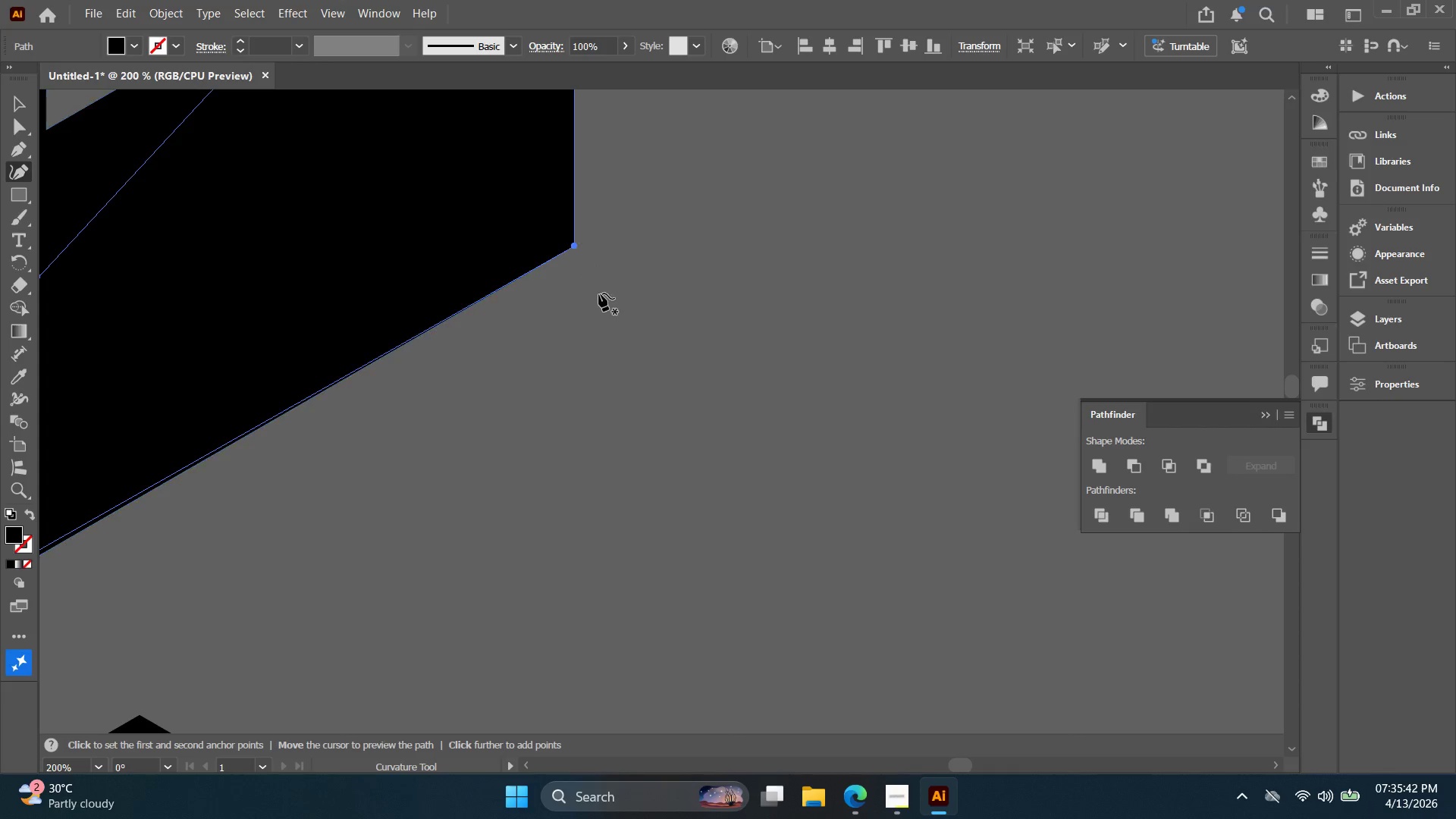 
key(Alt+AltLeft)
 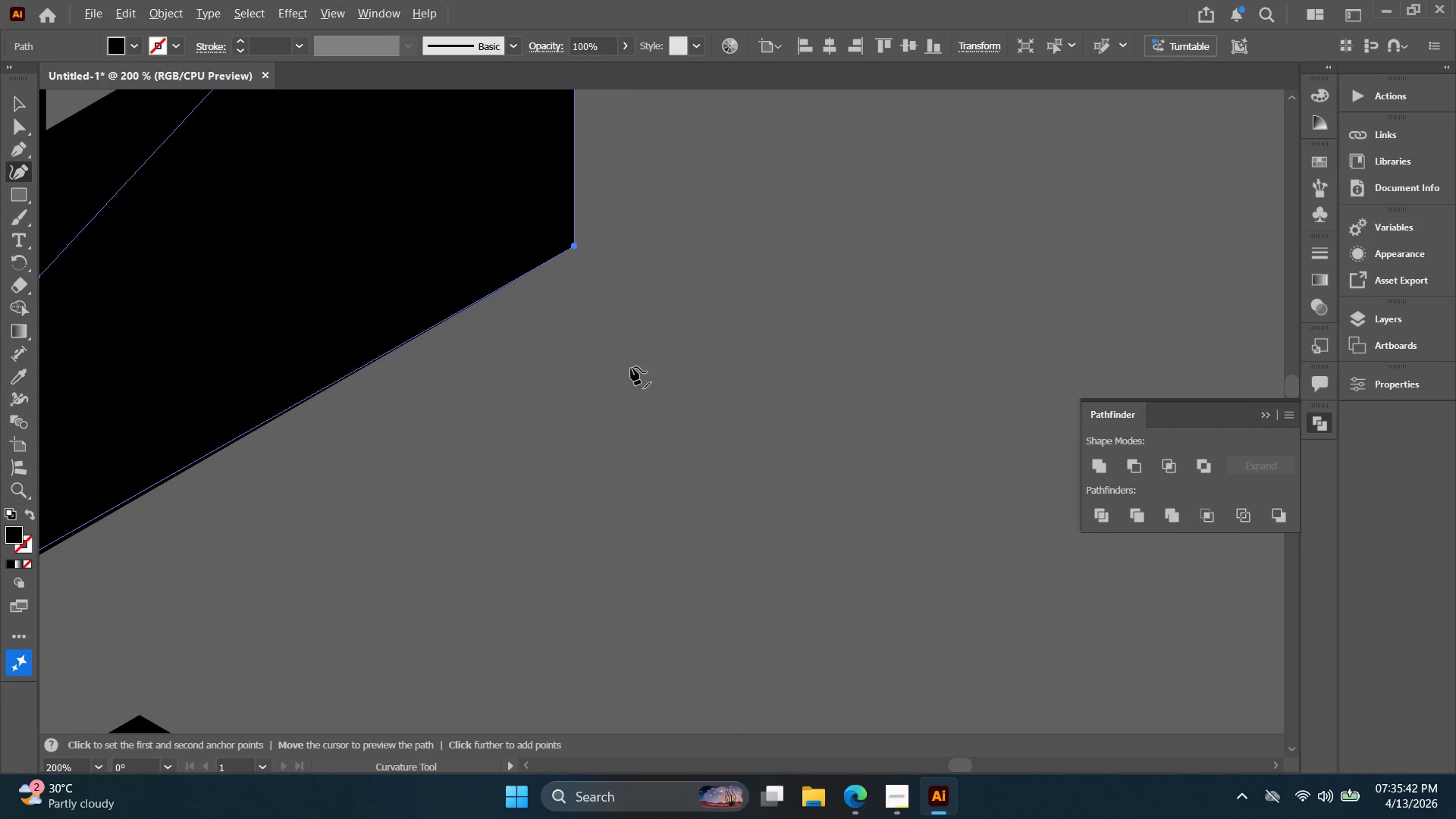 
key(Alt+AltLeft)
 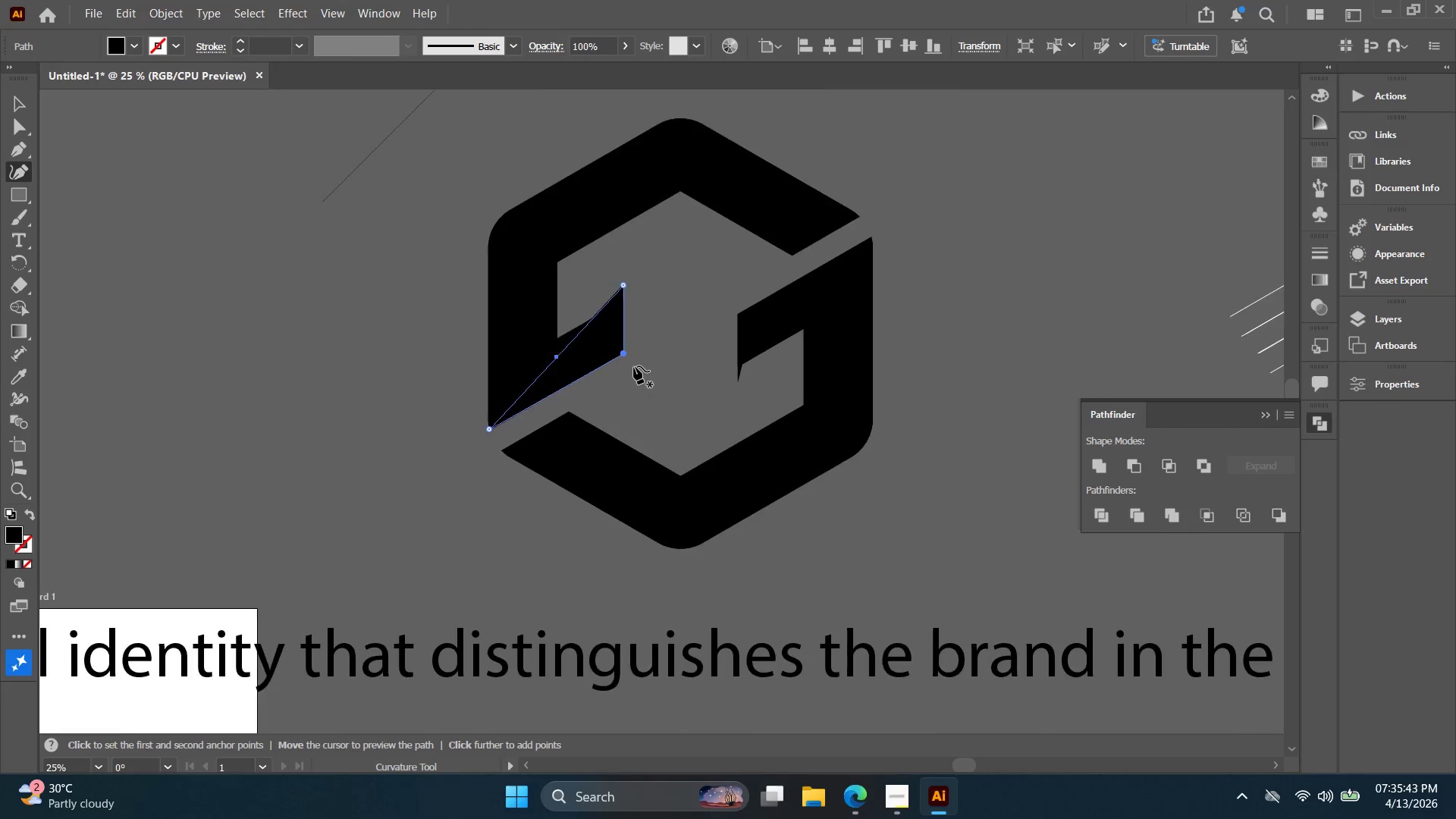 
hold_key(key=Space, duration=0.31)
 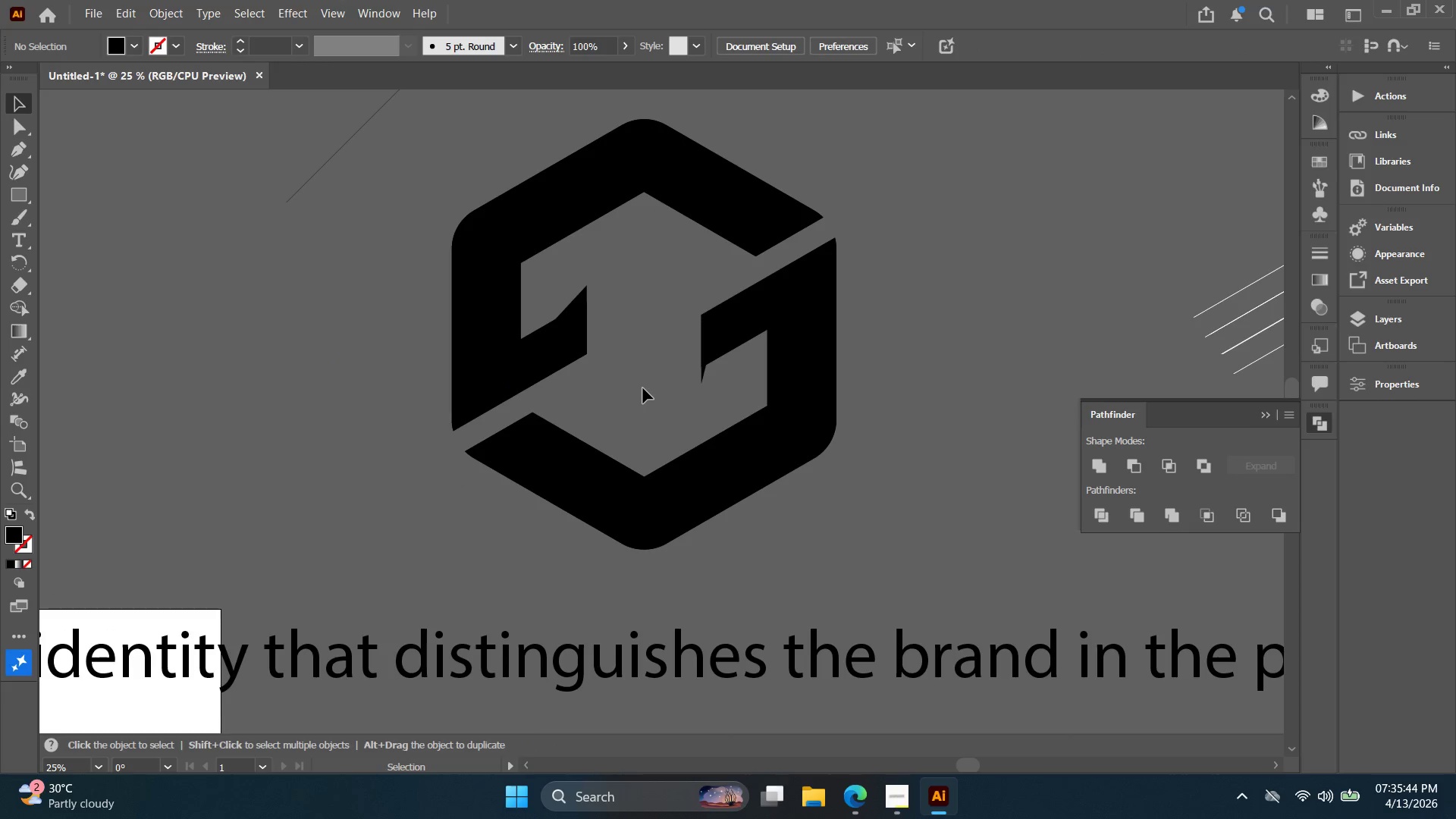 
left_click_drag(start_coordinate=[679, 388], to_coordinate=[642, 388])
 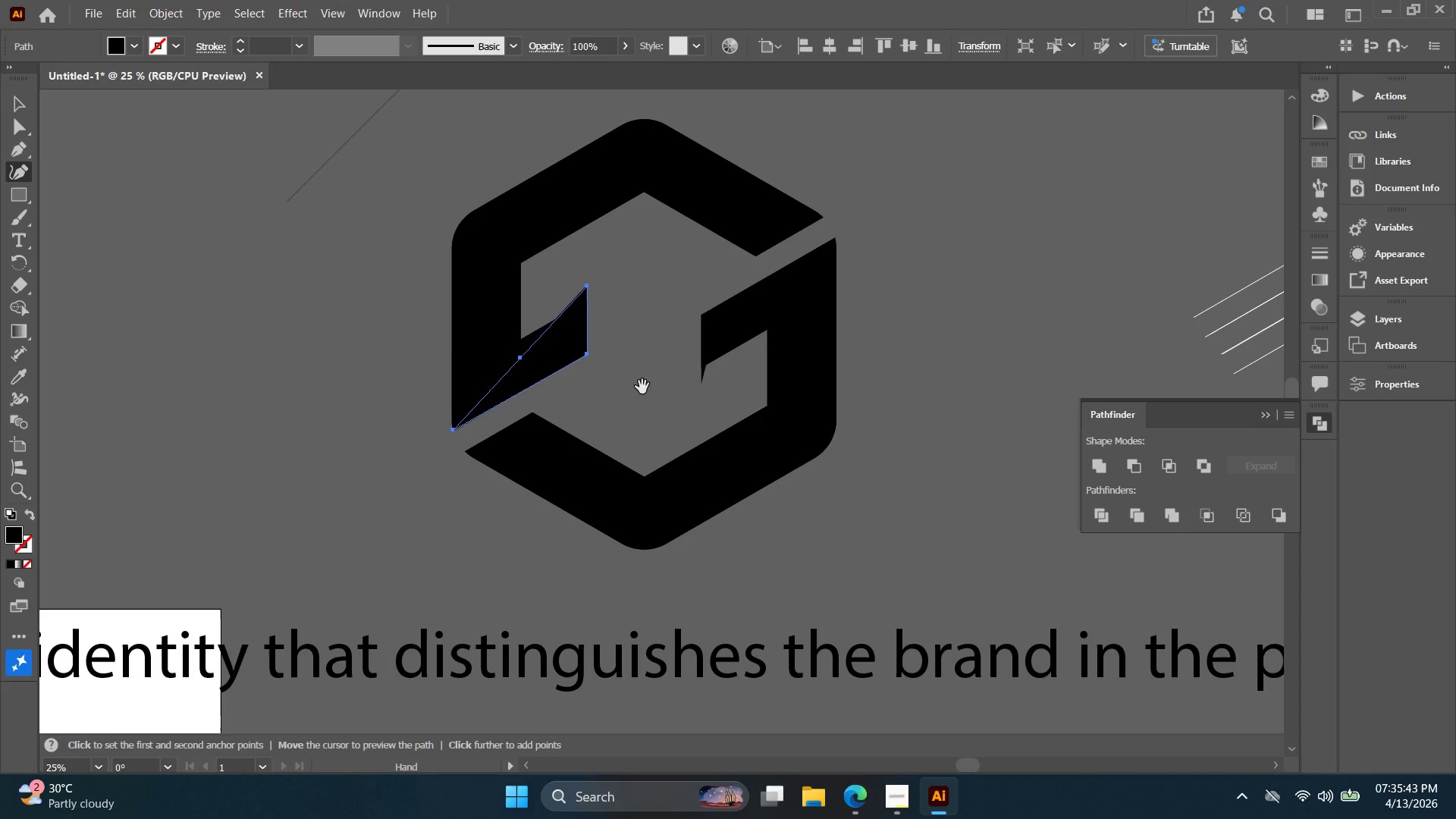 
scroll: coordinate [630, 366], scroll_direction: down, amount: 6.0
 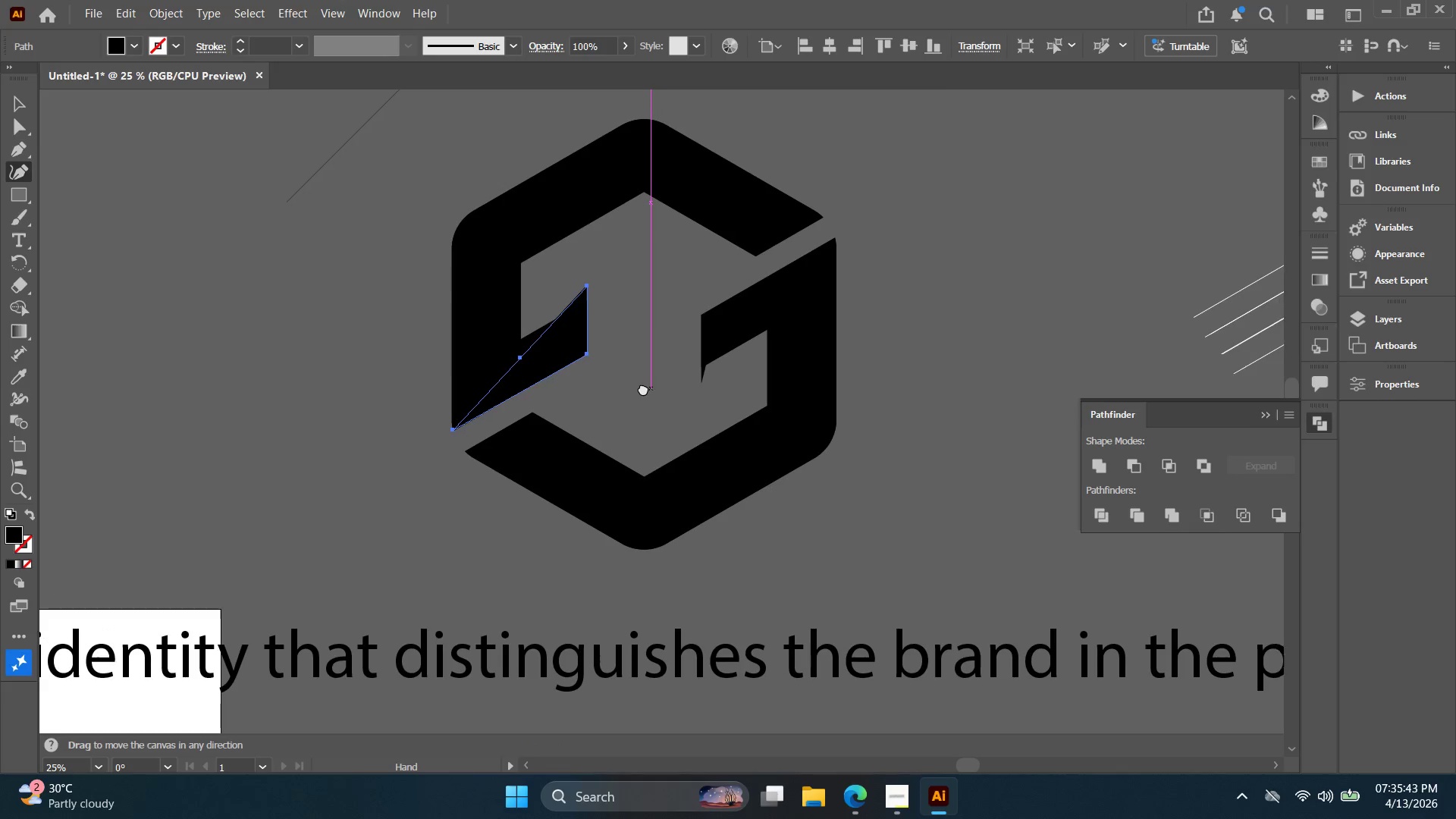 
key(V)
 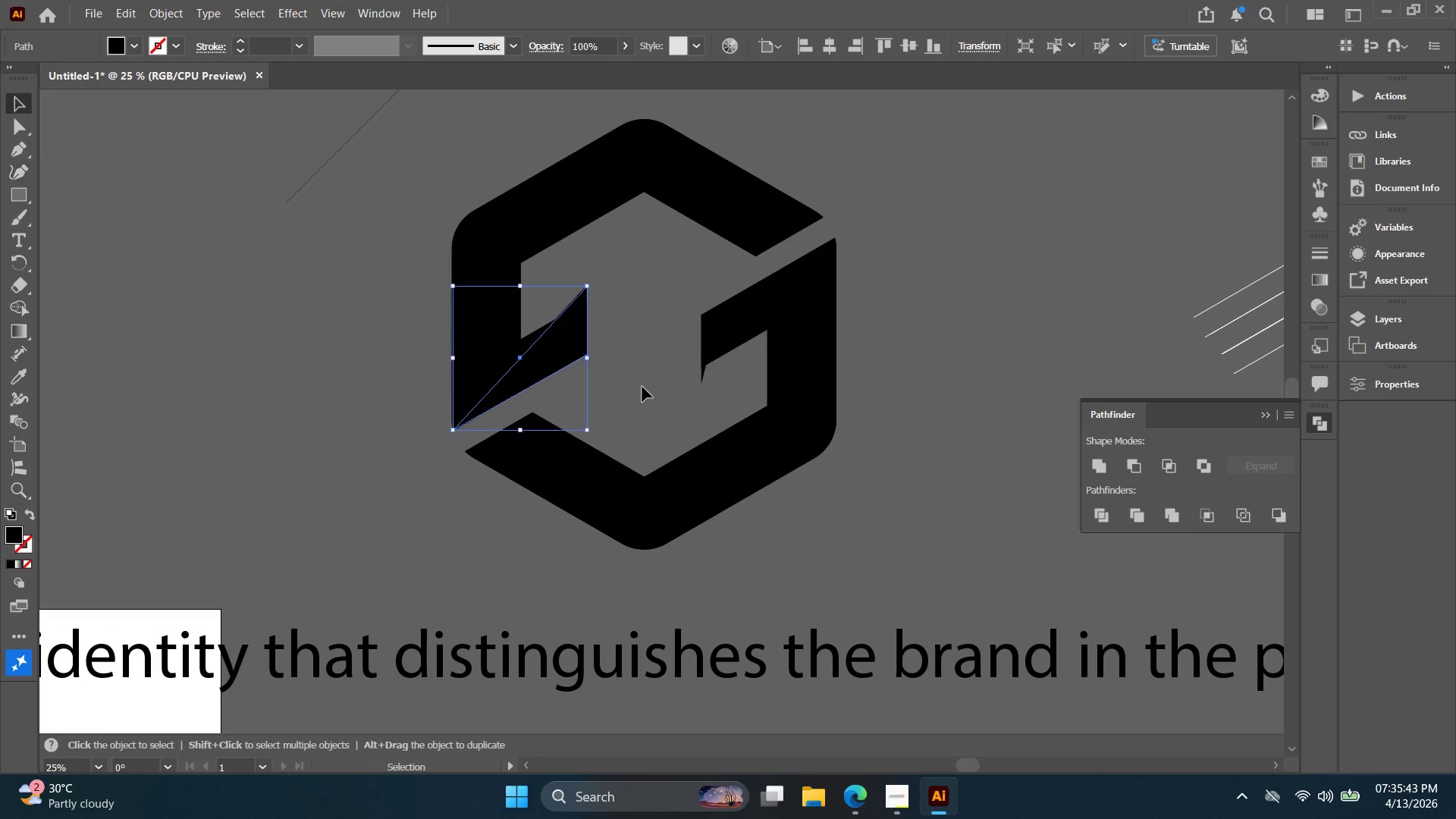 
double_click([643, 387])
 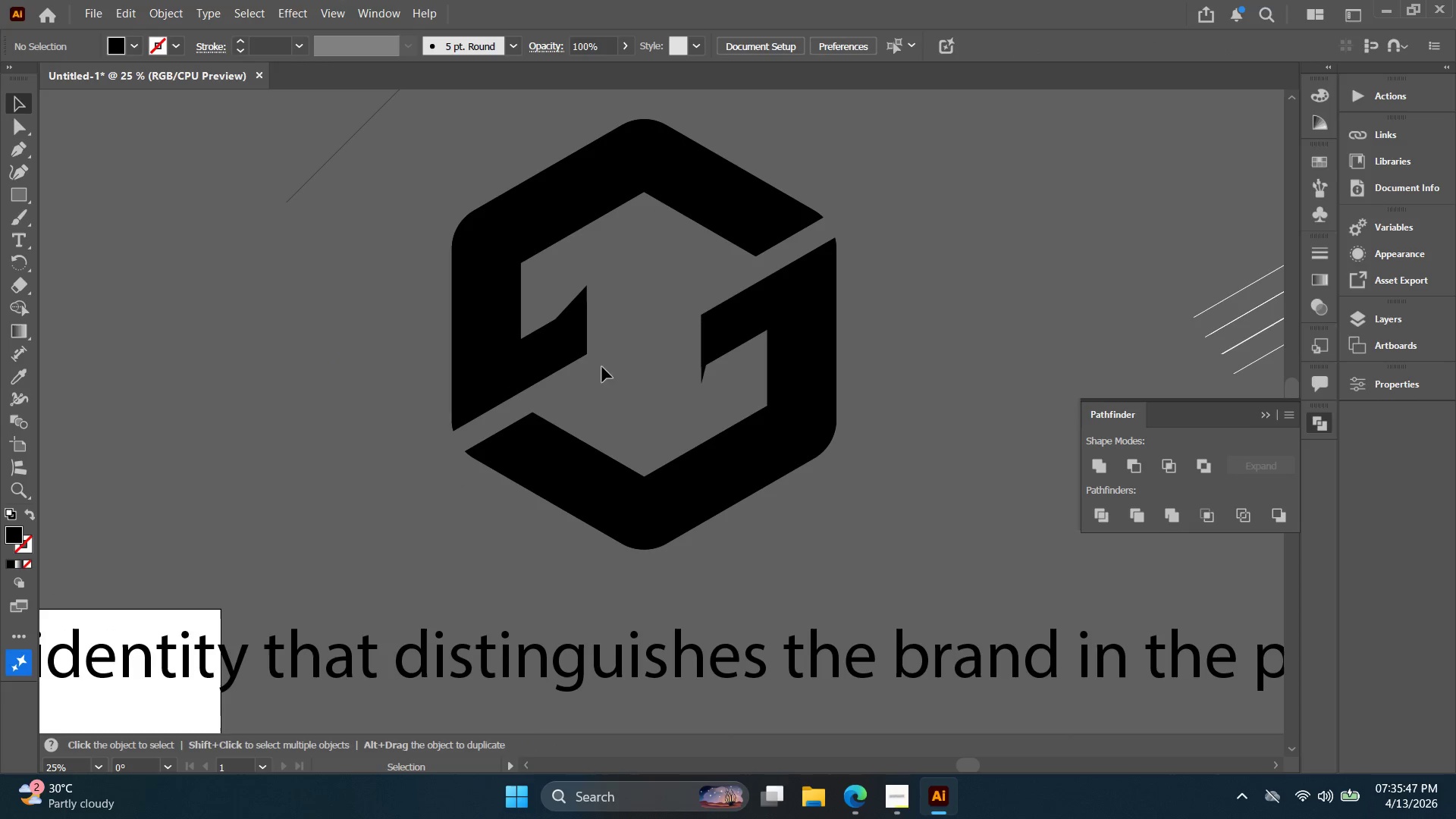 
left_click([704, 371])
 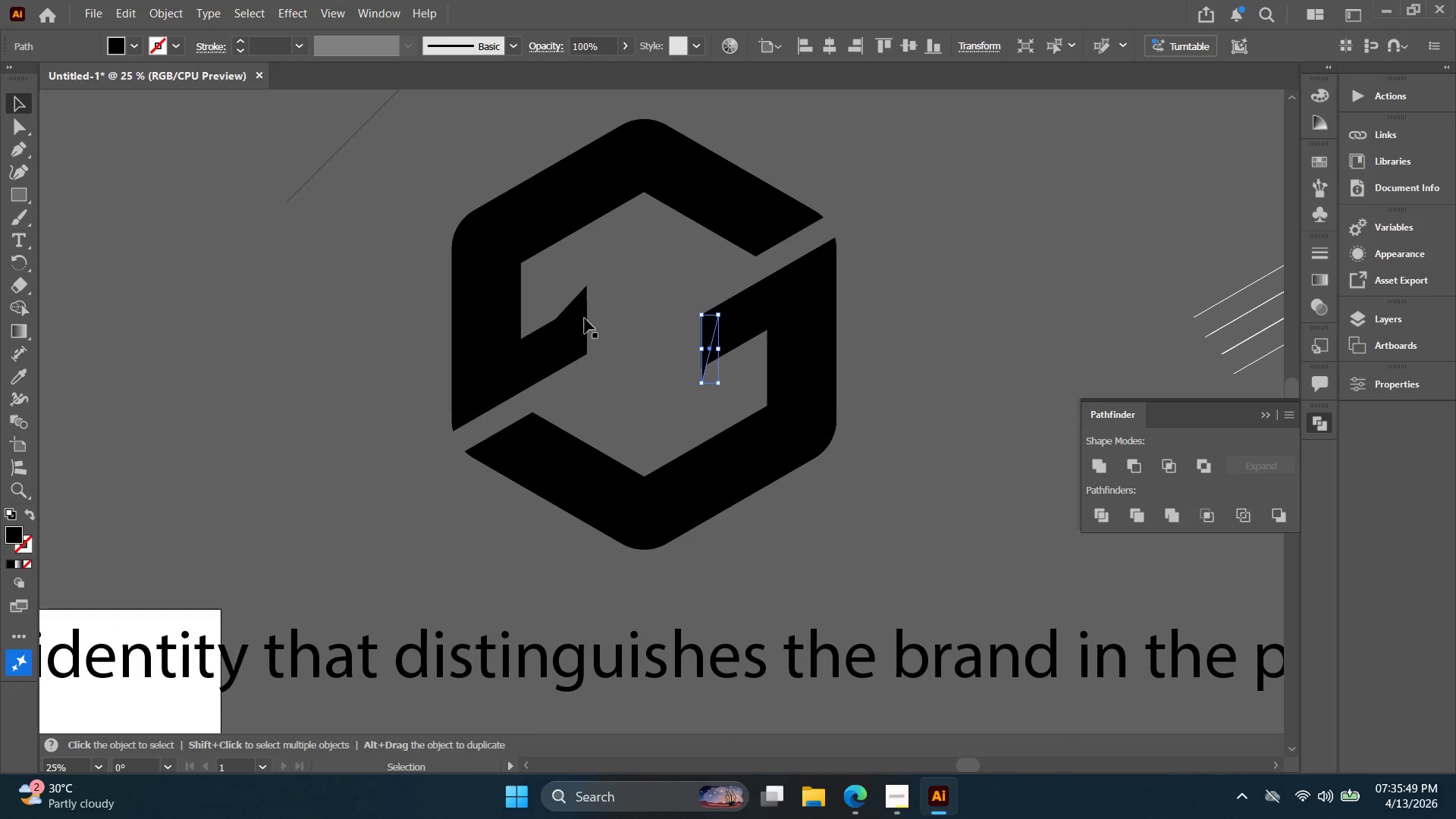 
left_click([576, 309])
 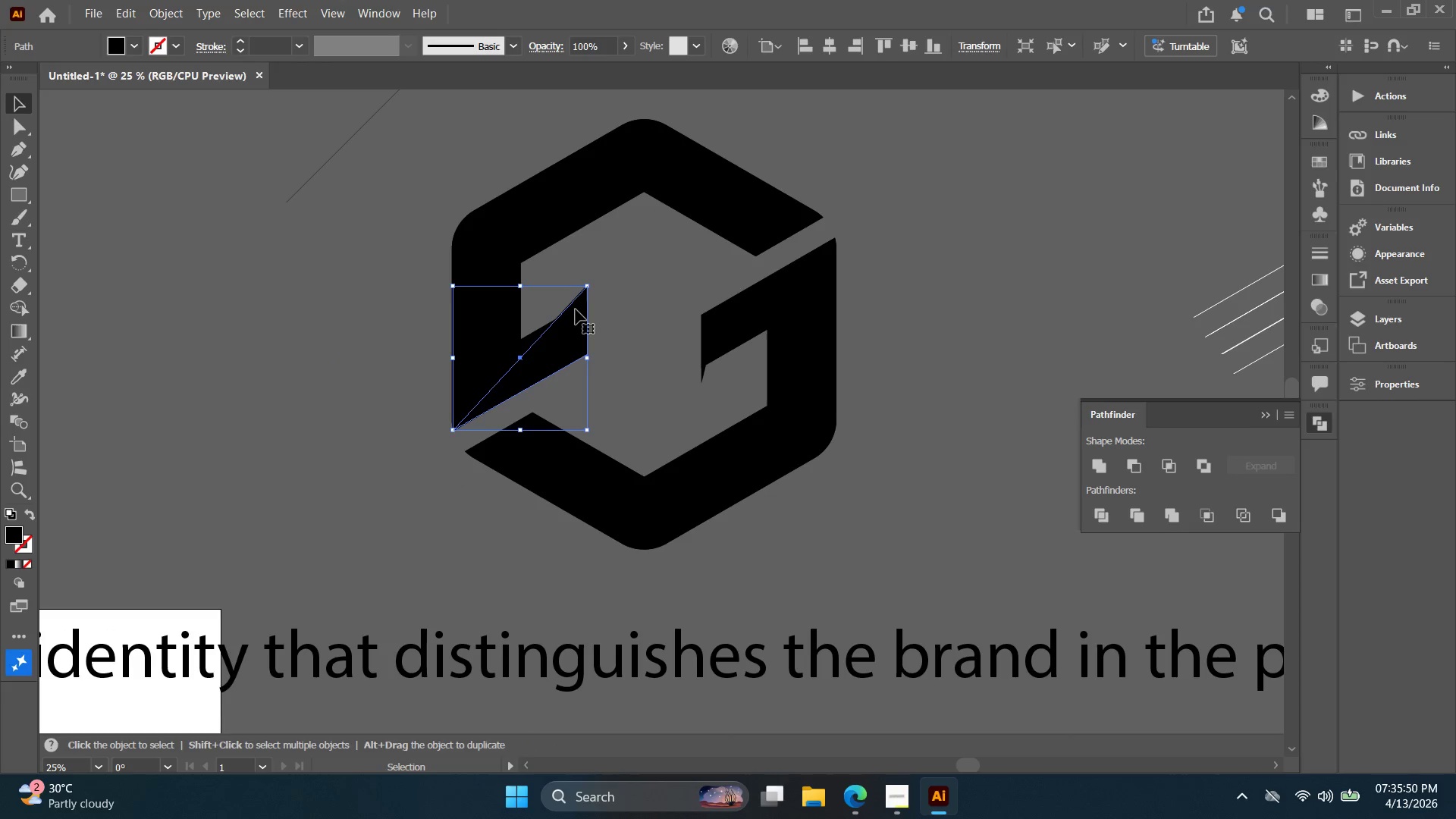 
key(Alt+AltLeft)
 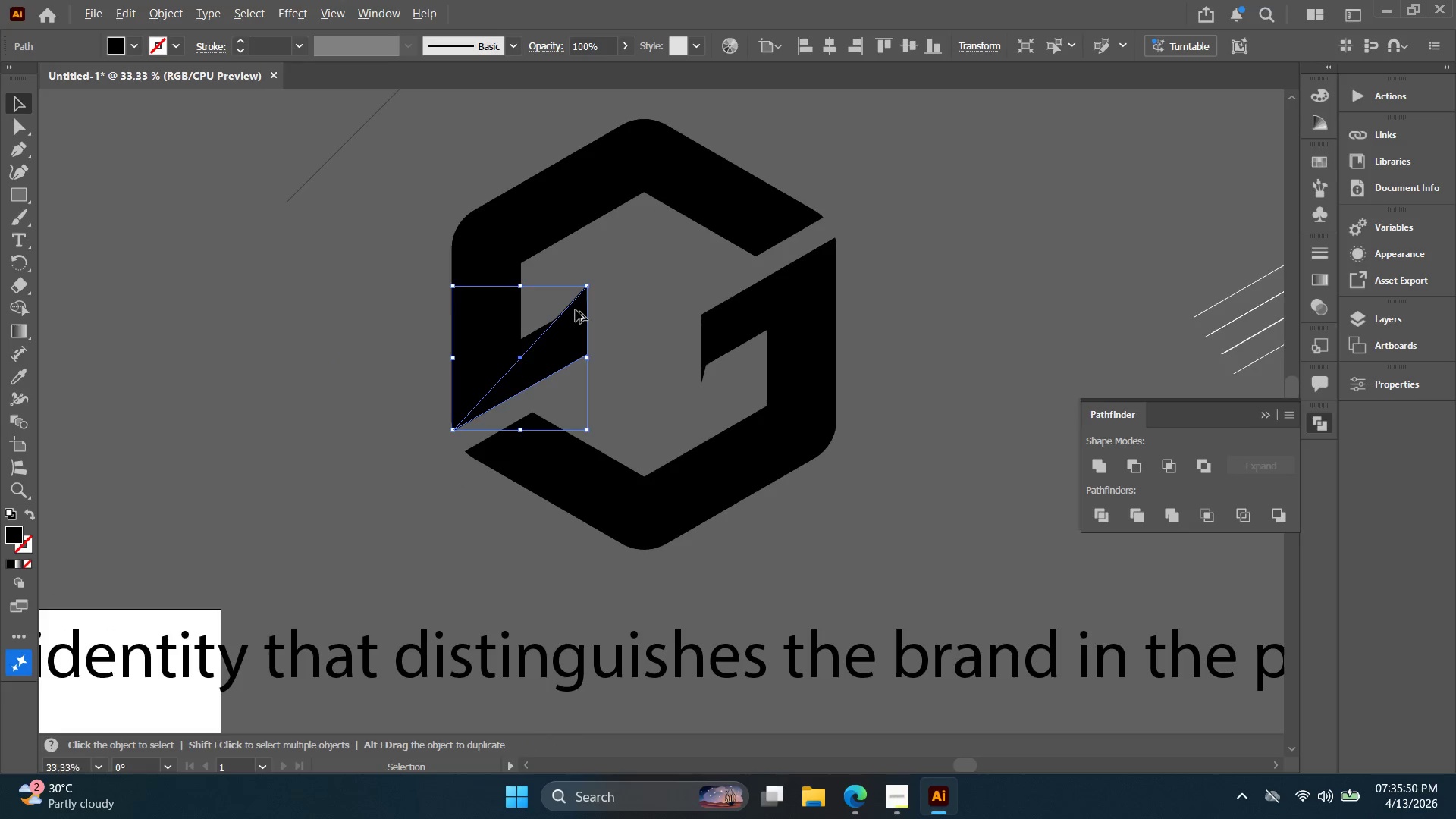 
hold_key(key=Space, duration=0.48)
 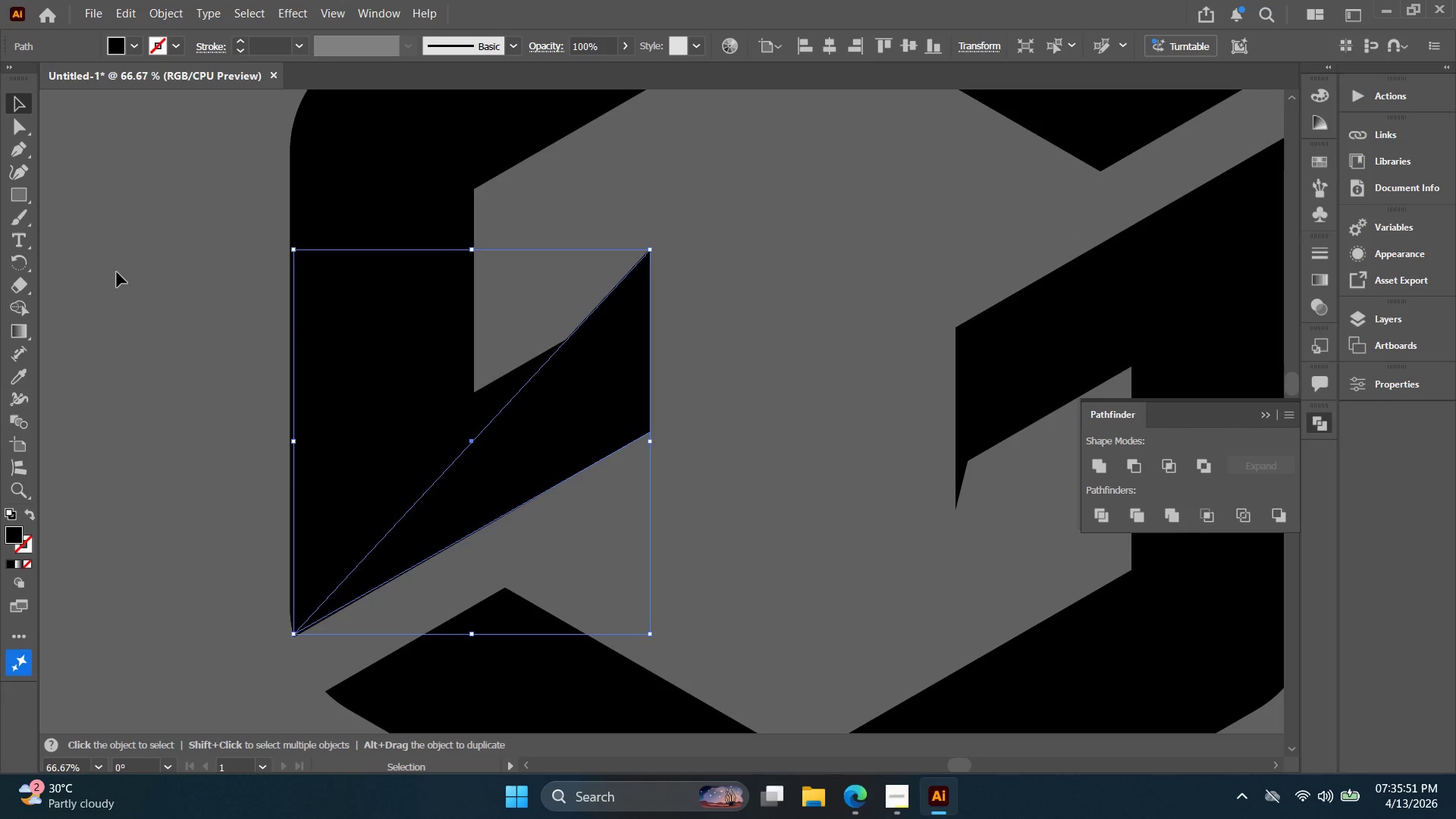 
left_click_drag(start_coordinate=[577, 312], to_coordinate=[621, 318])
 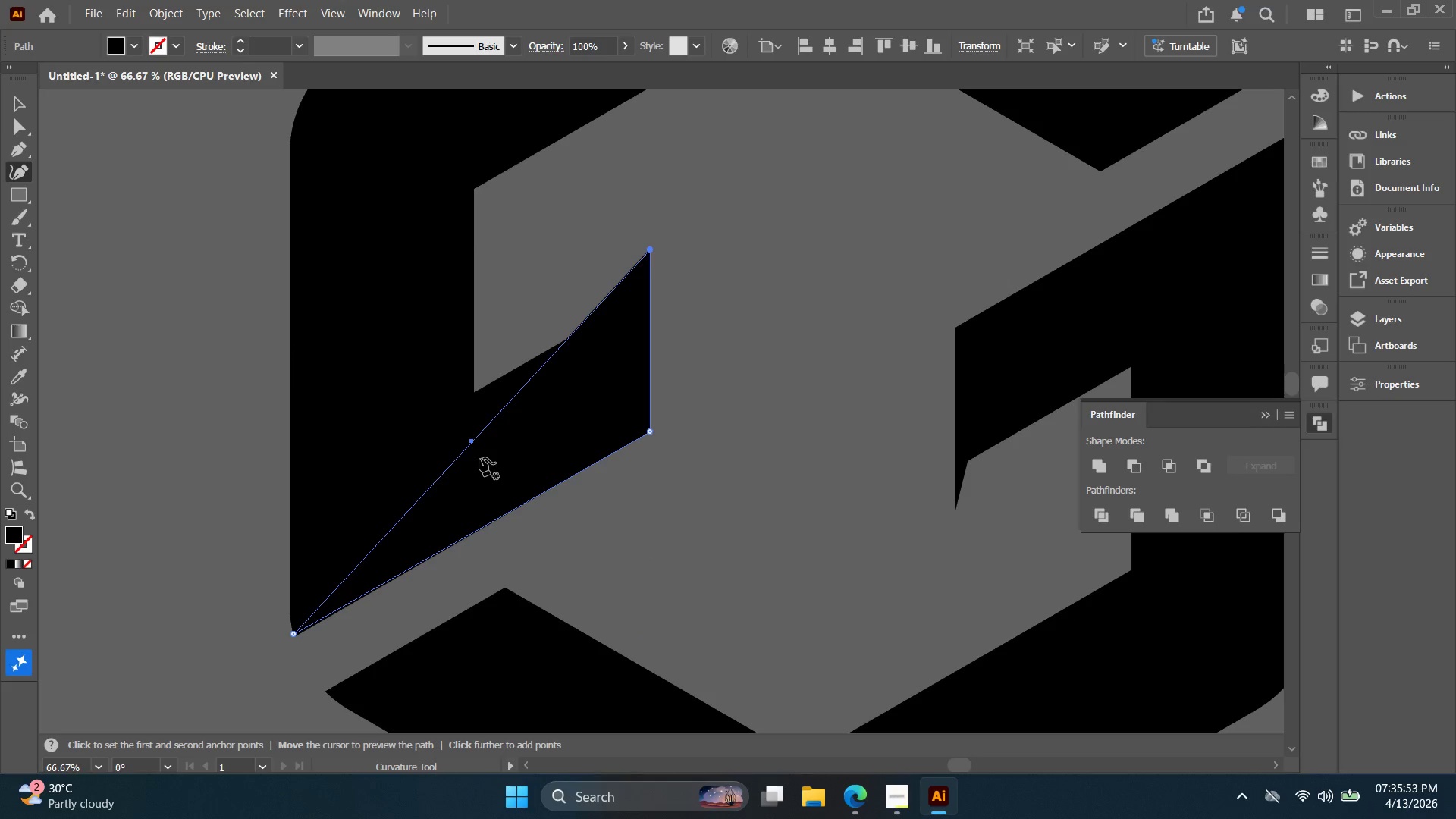 
scroll: coordinate [576, 310], scroll_direction: up, amount: 3.0
 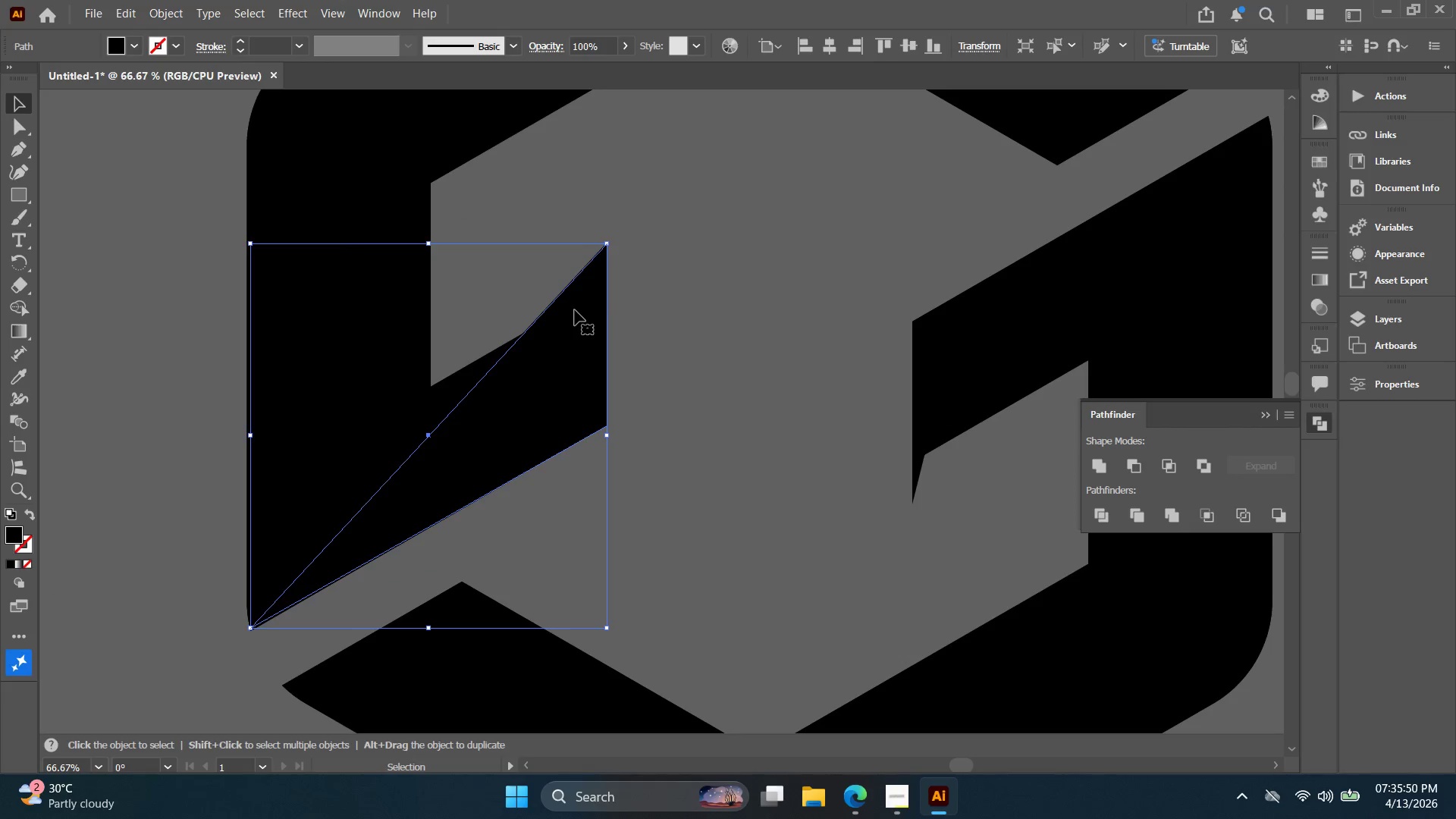 
left_click_drag(start_coordinate=[472, 441], to_coordinate=[400, 468])
 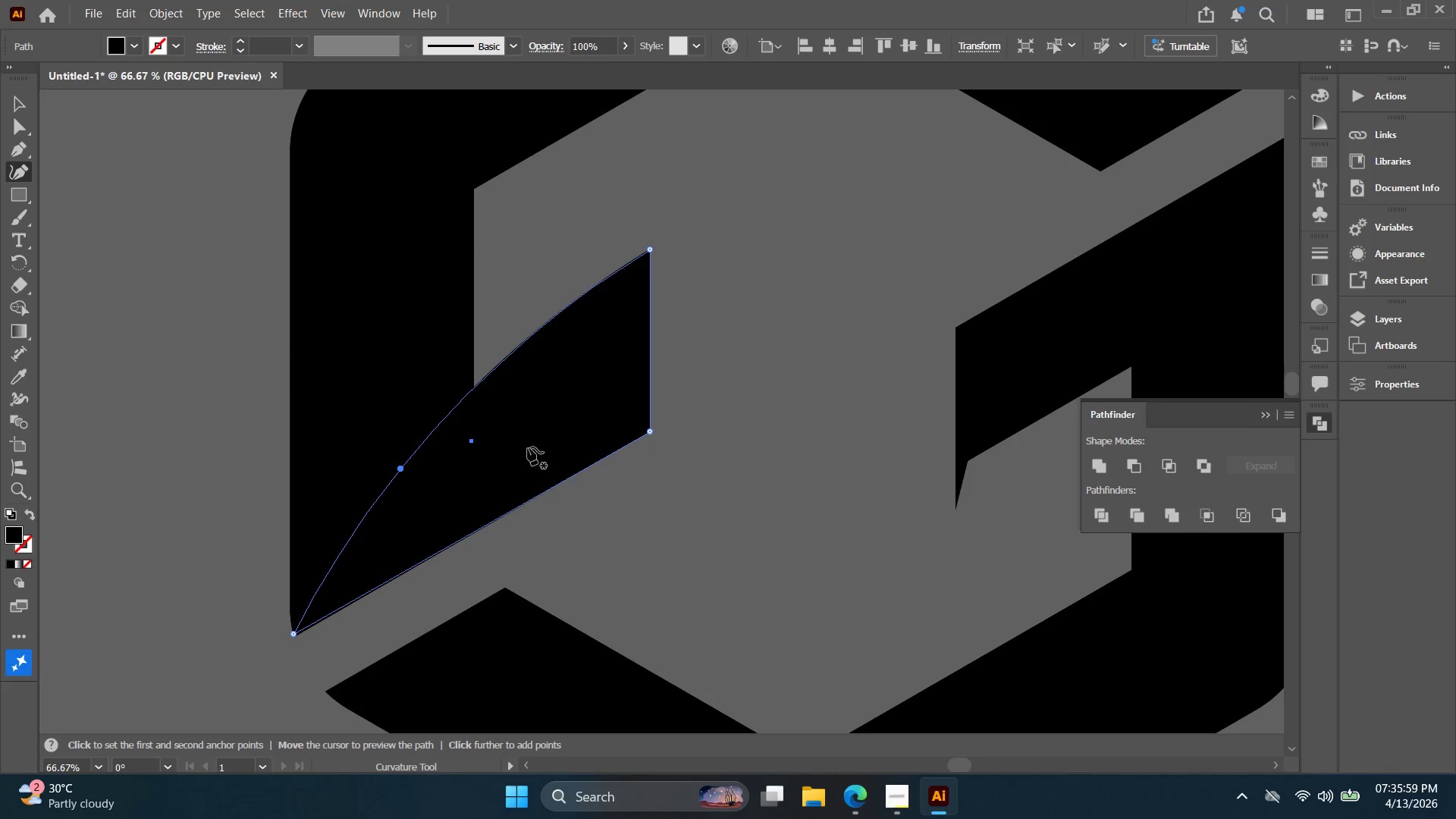 
key(V)
 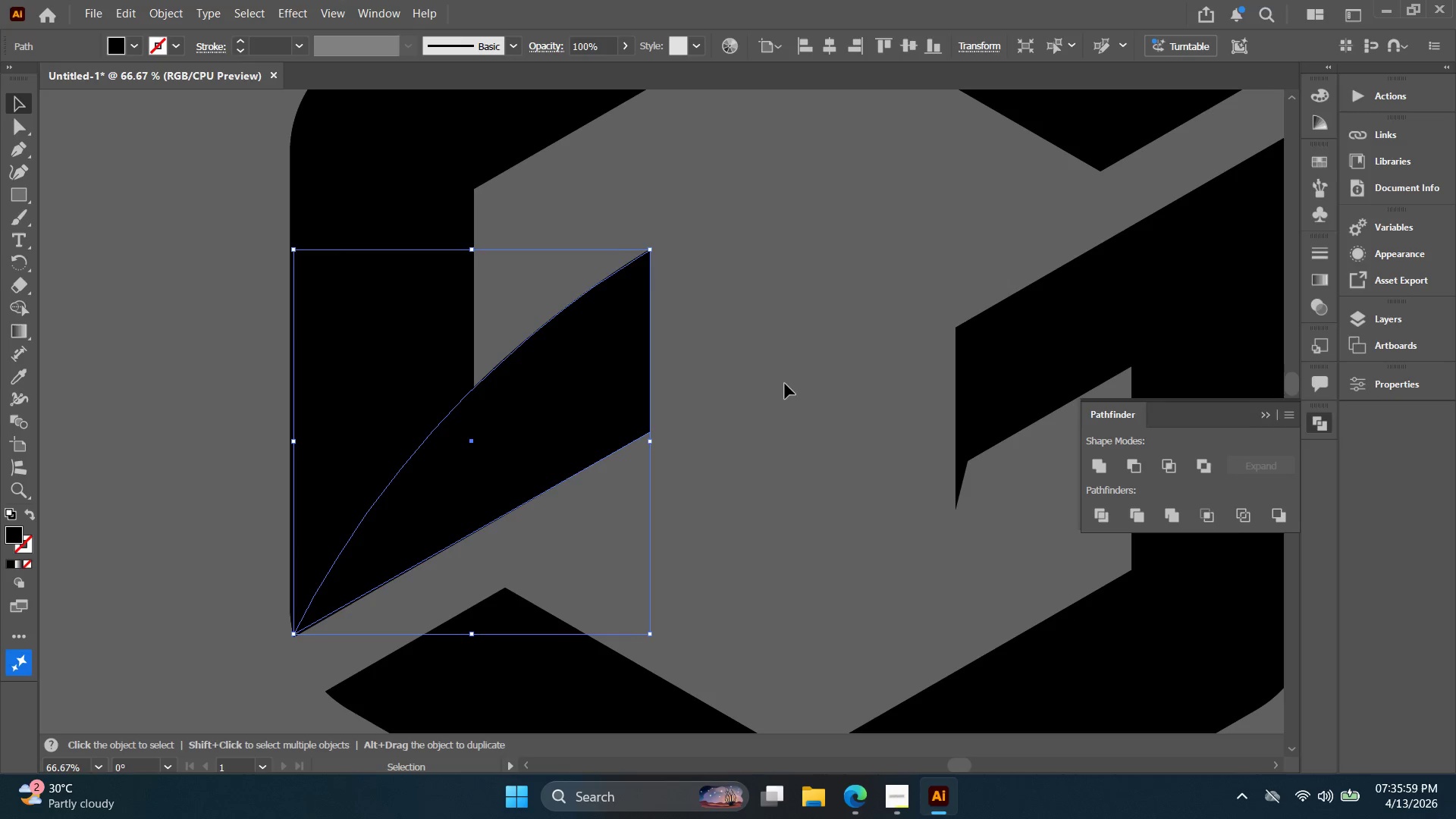 
left_click([785, 384])
 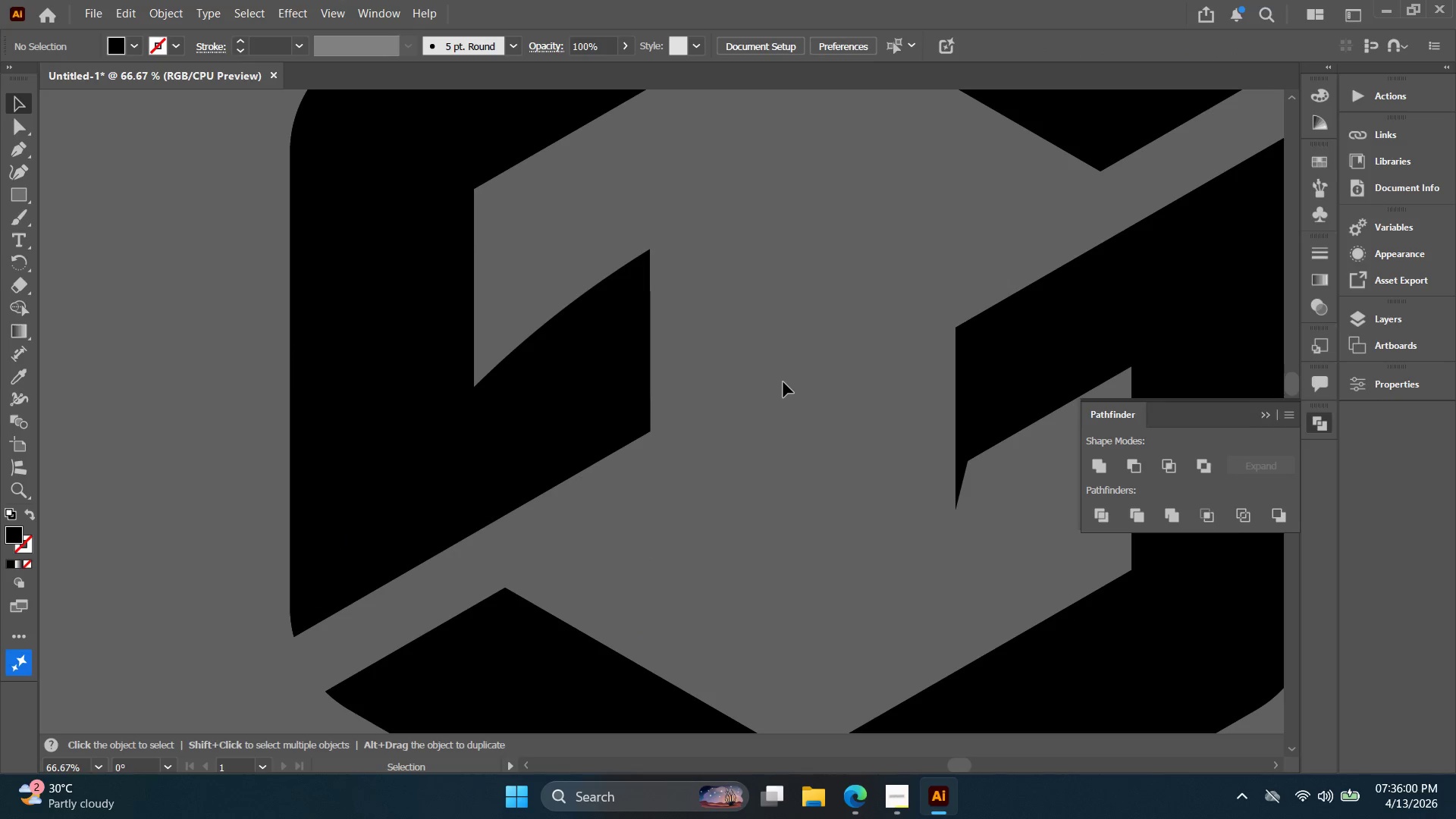 
key(Alt+AltLeft)
 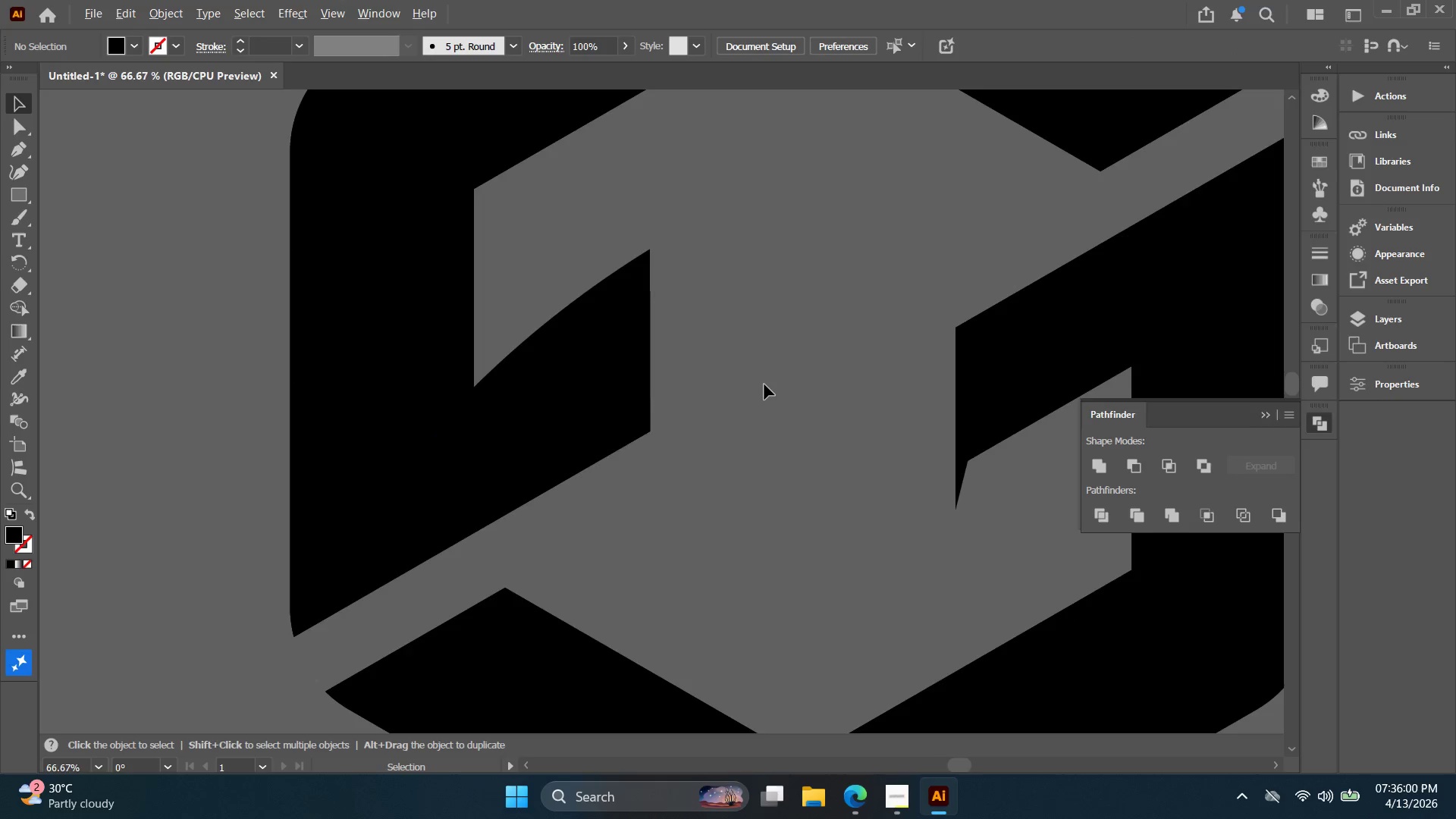 
hold_key(key=Space, duration=0.52)
 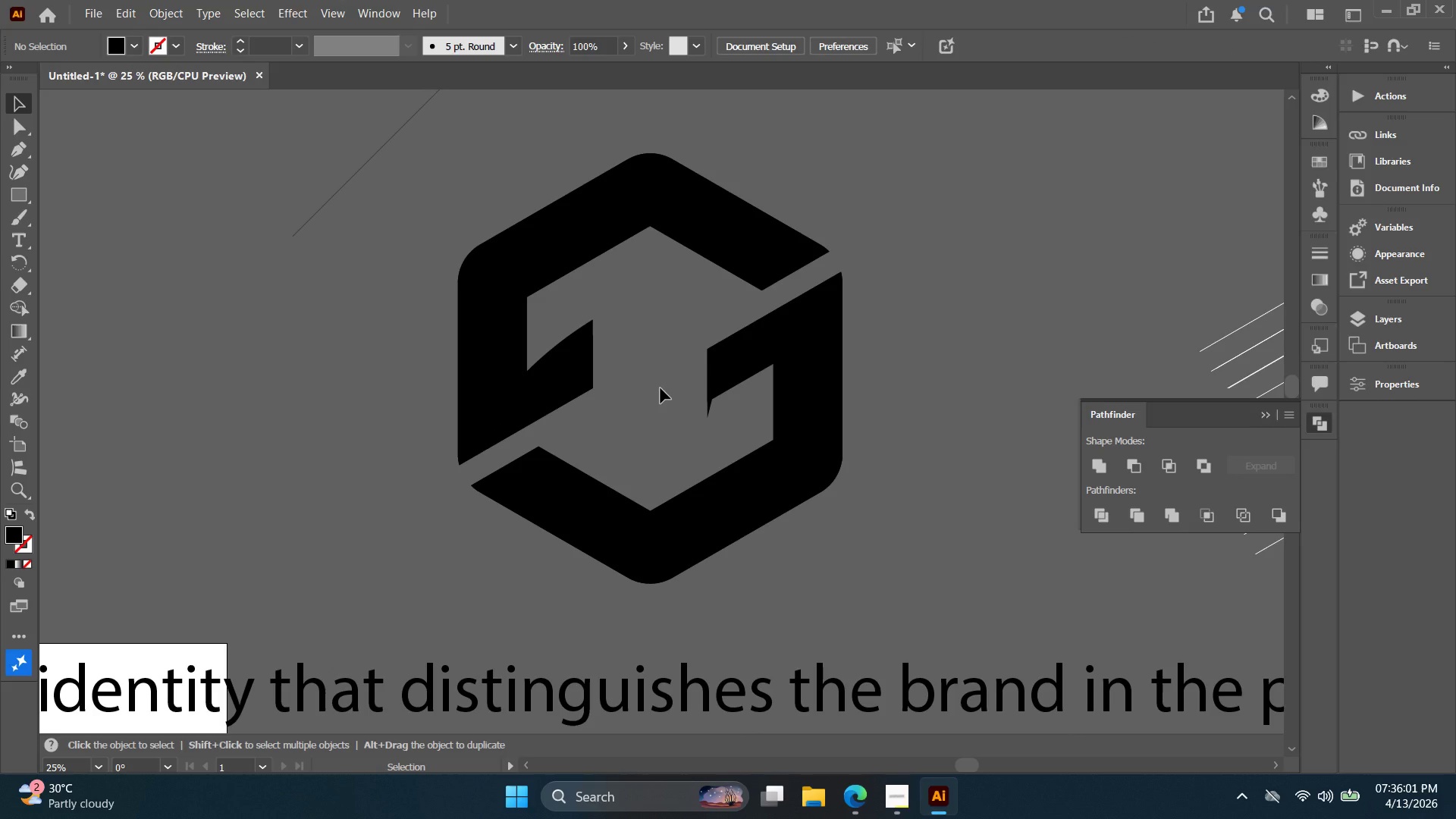 
left_click_drag(start_coordinate=[789, 403], to_coordinate=[661, 388])
 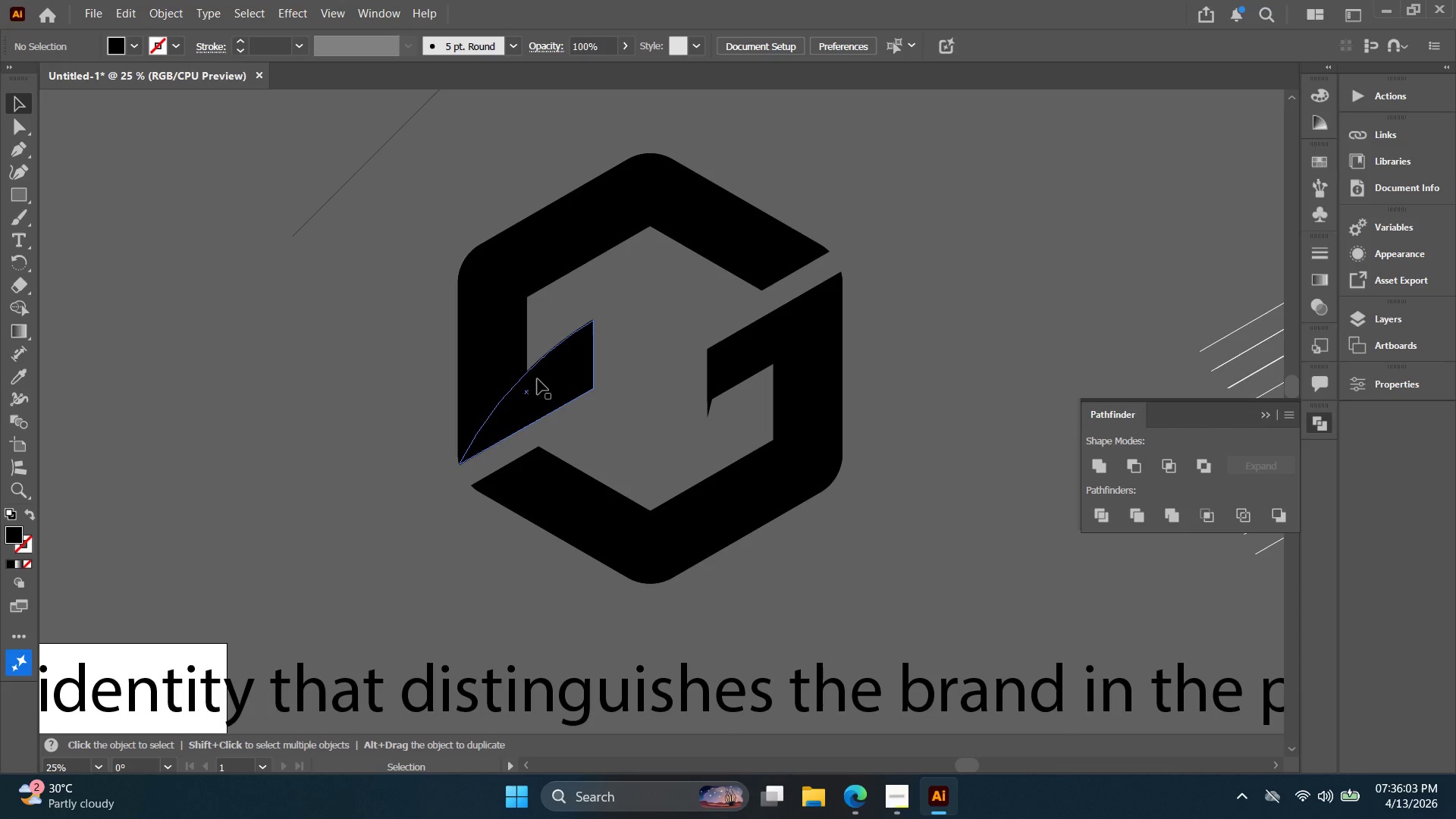 
scroll: coordinate [764, 385], scroll_direction: down, amount: 3.0
 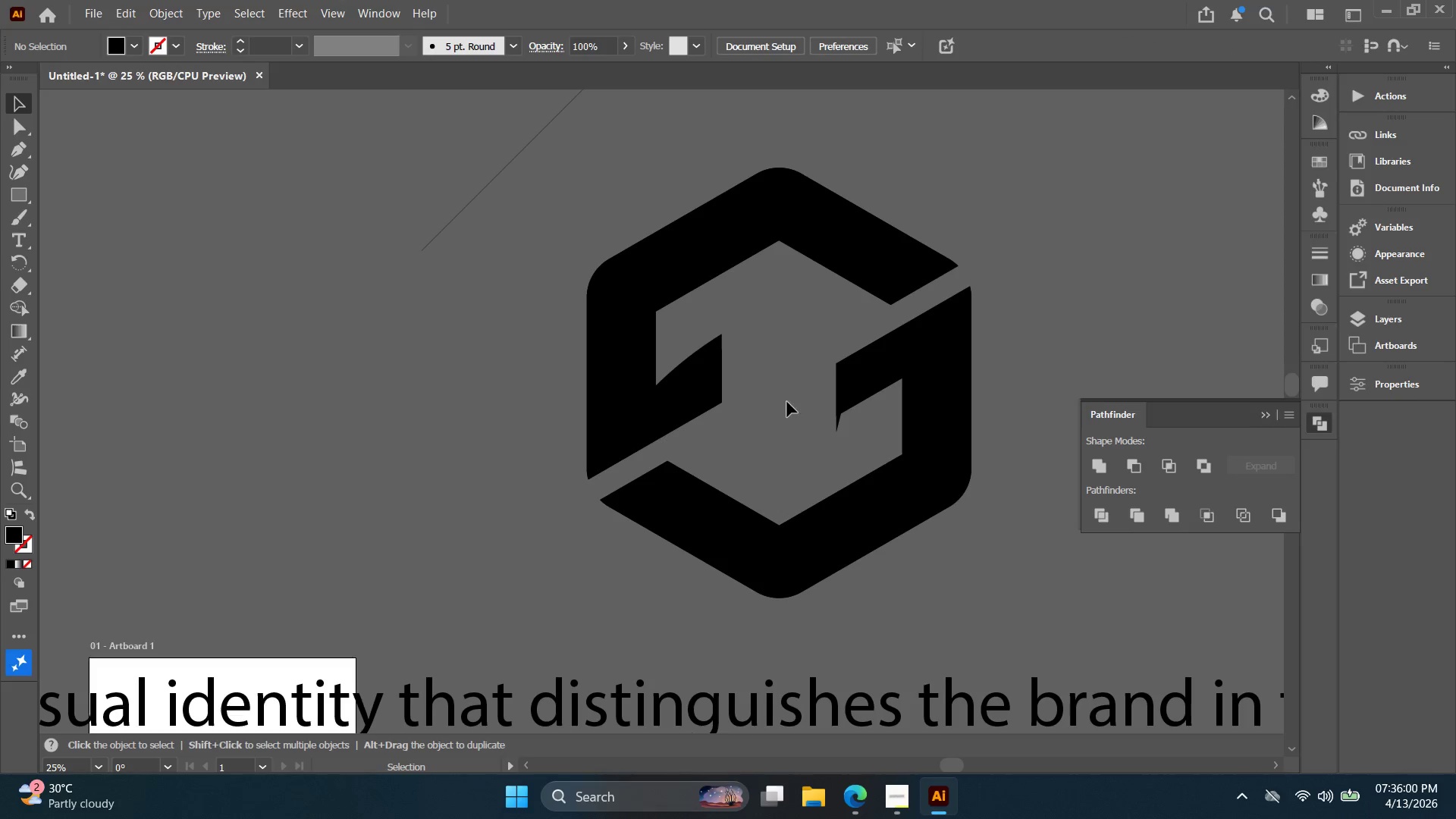 
key(Control+ControlLeft)
 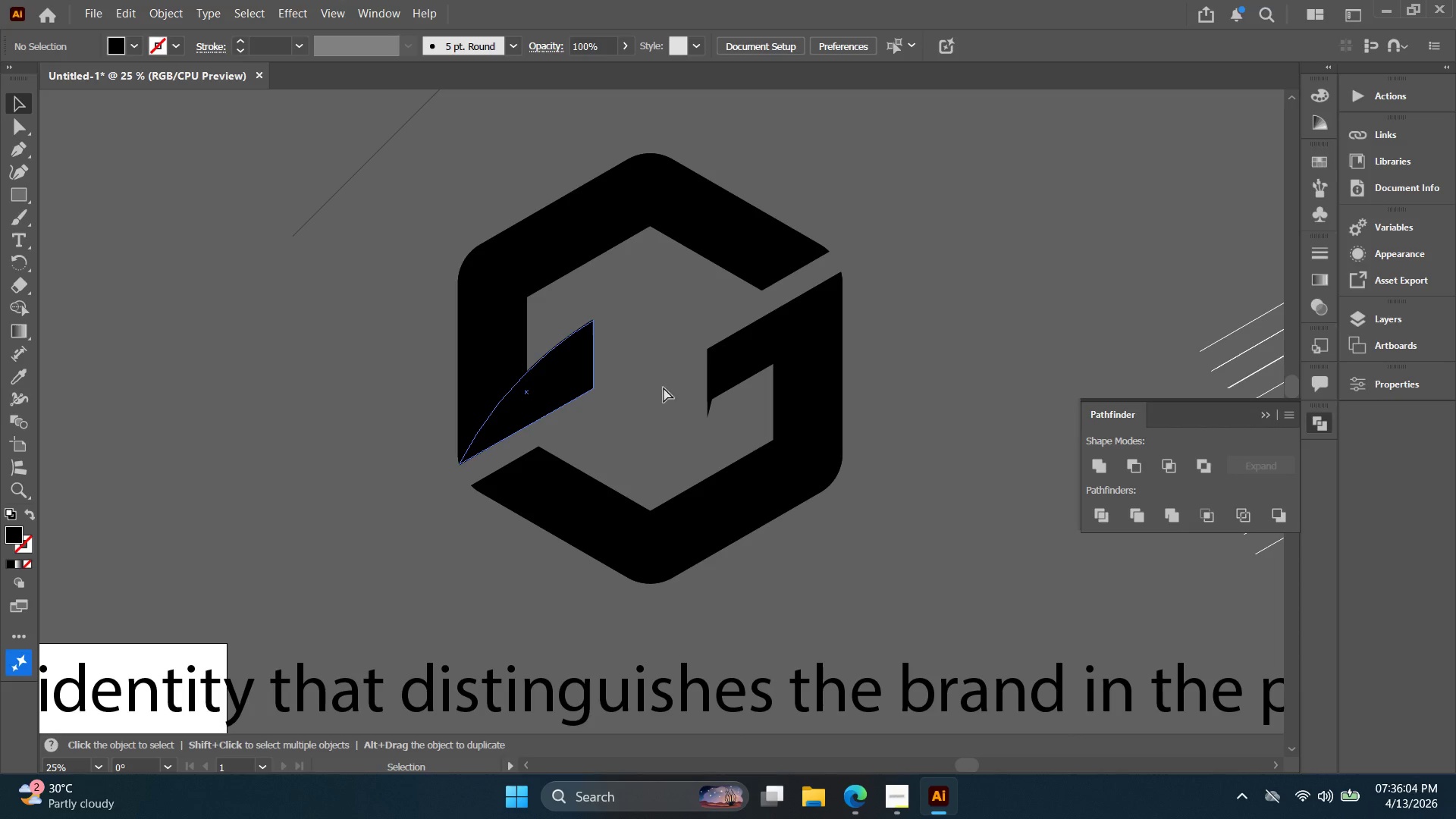 
key(Control+Z)
 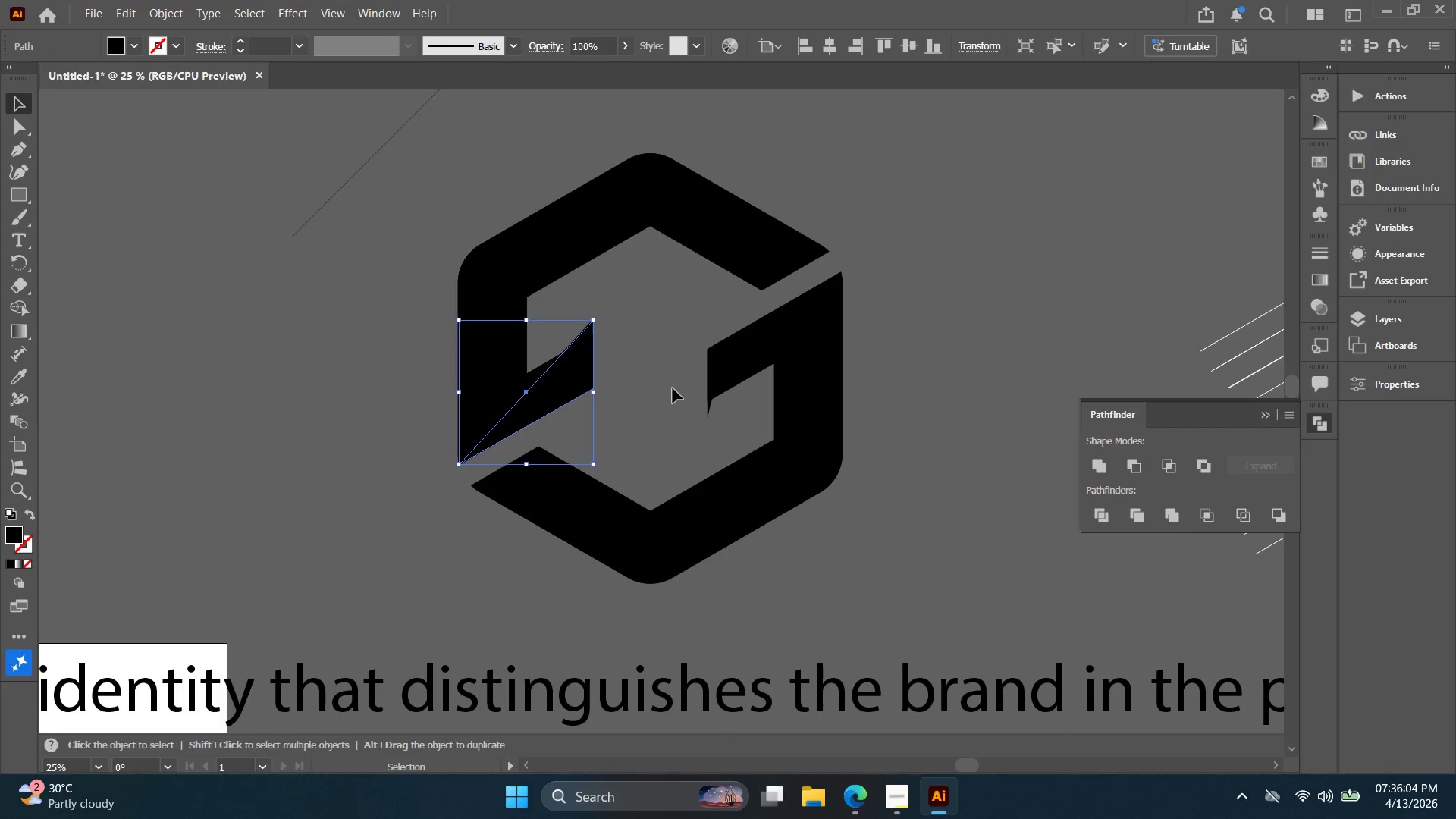 
left_click([673, 389])
 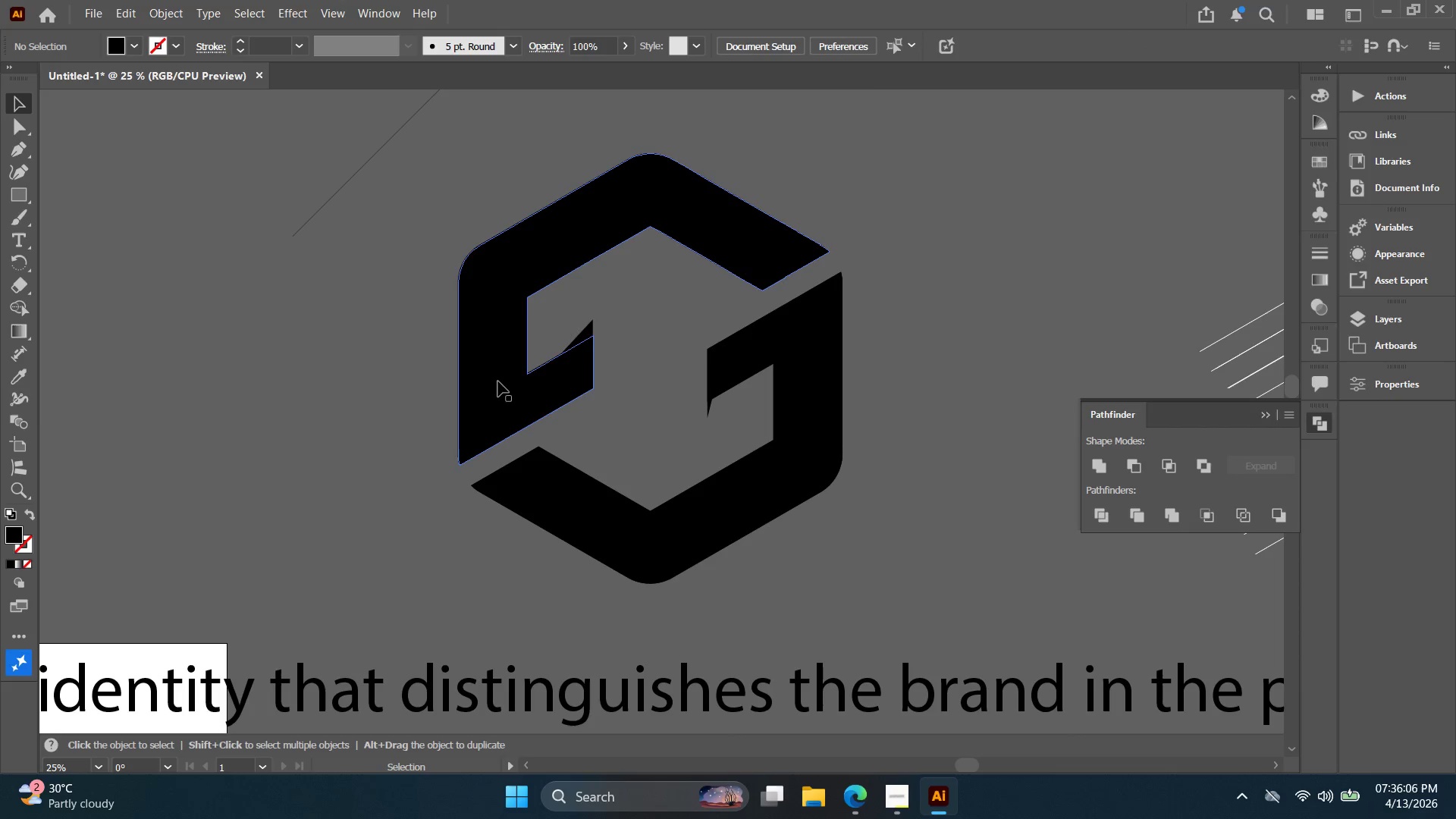 
left_click([525, 378])
 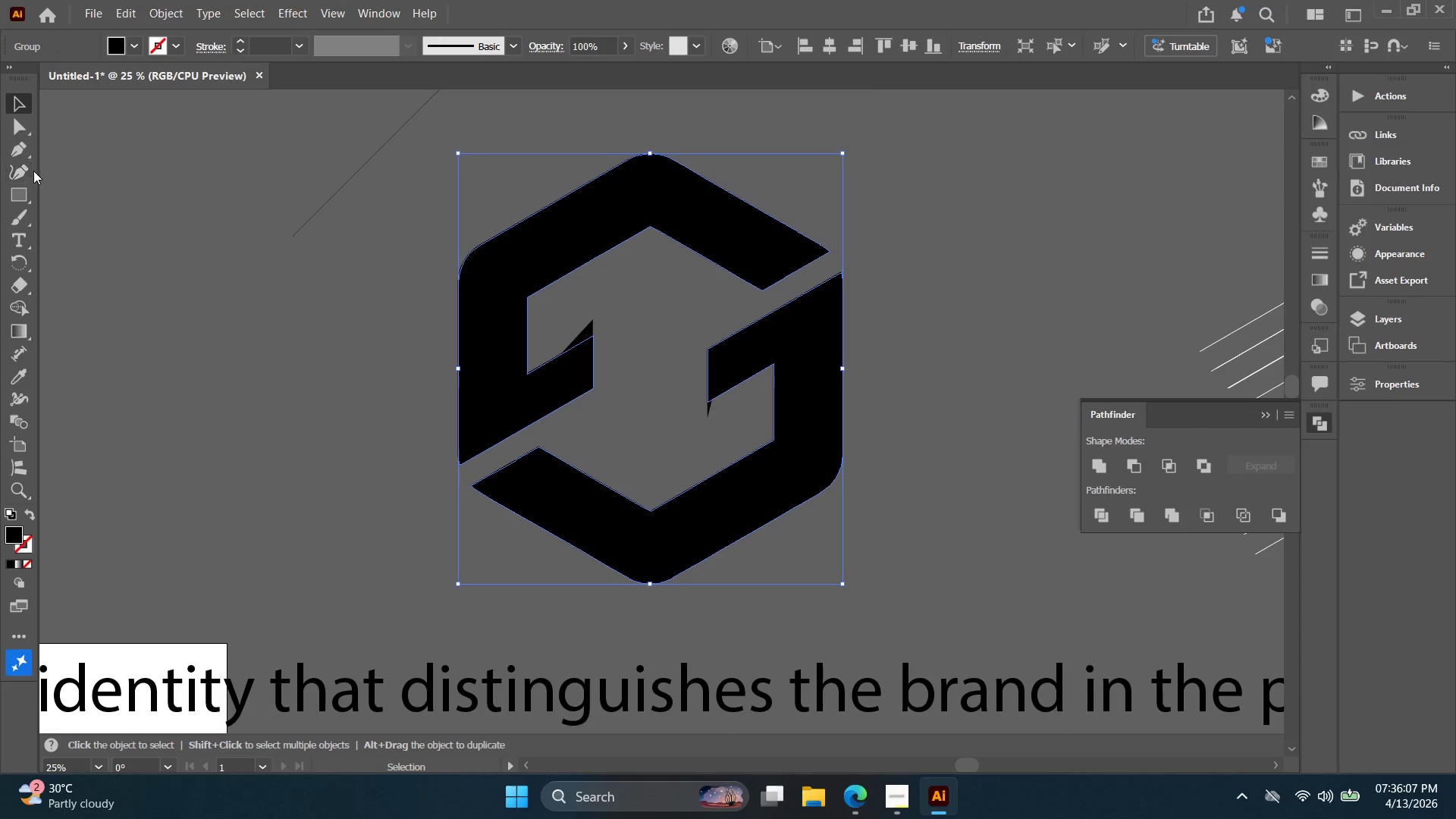 
left_click([20, 175])
 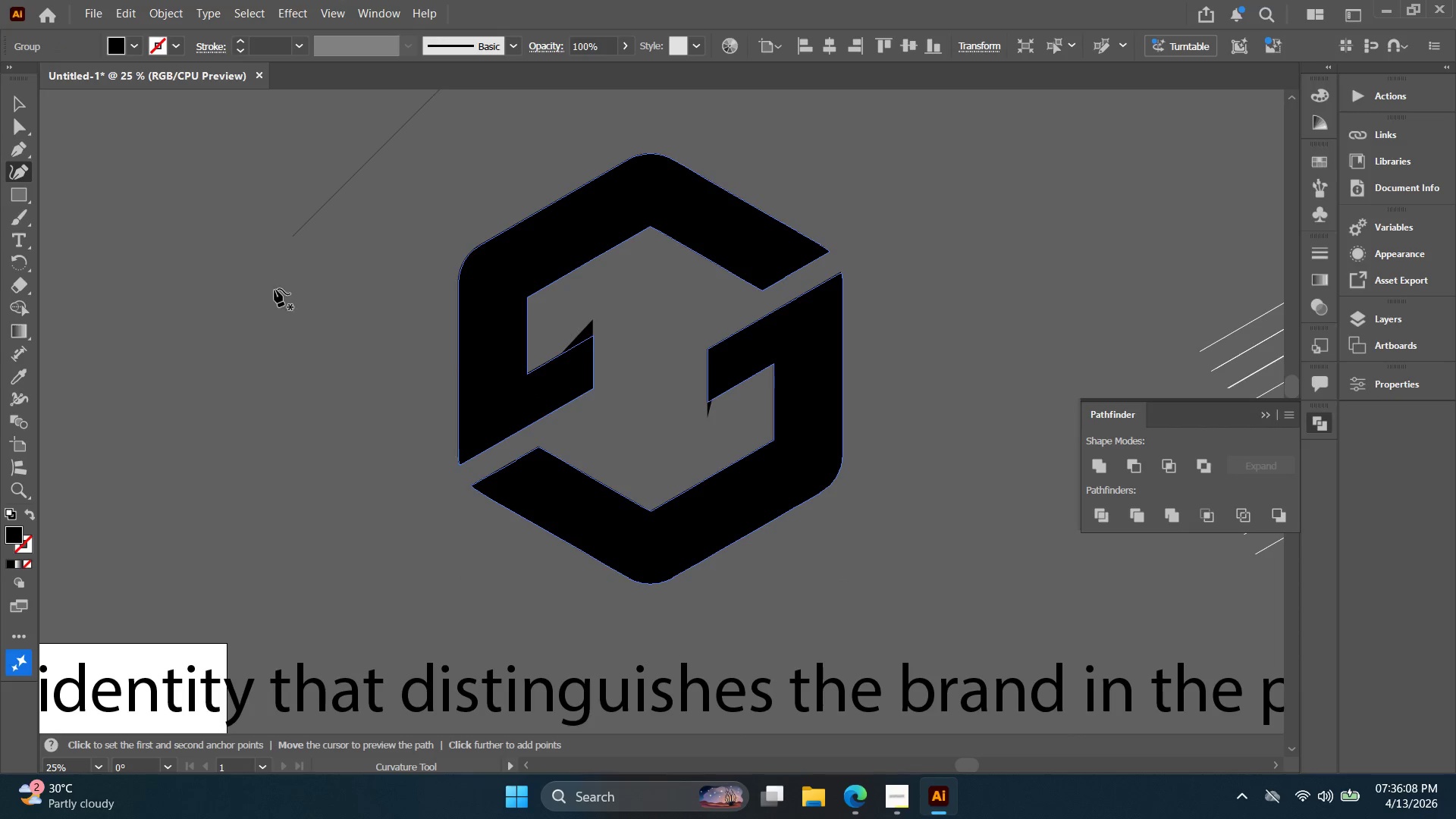 
key(Alt+AltLeft)